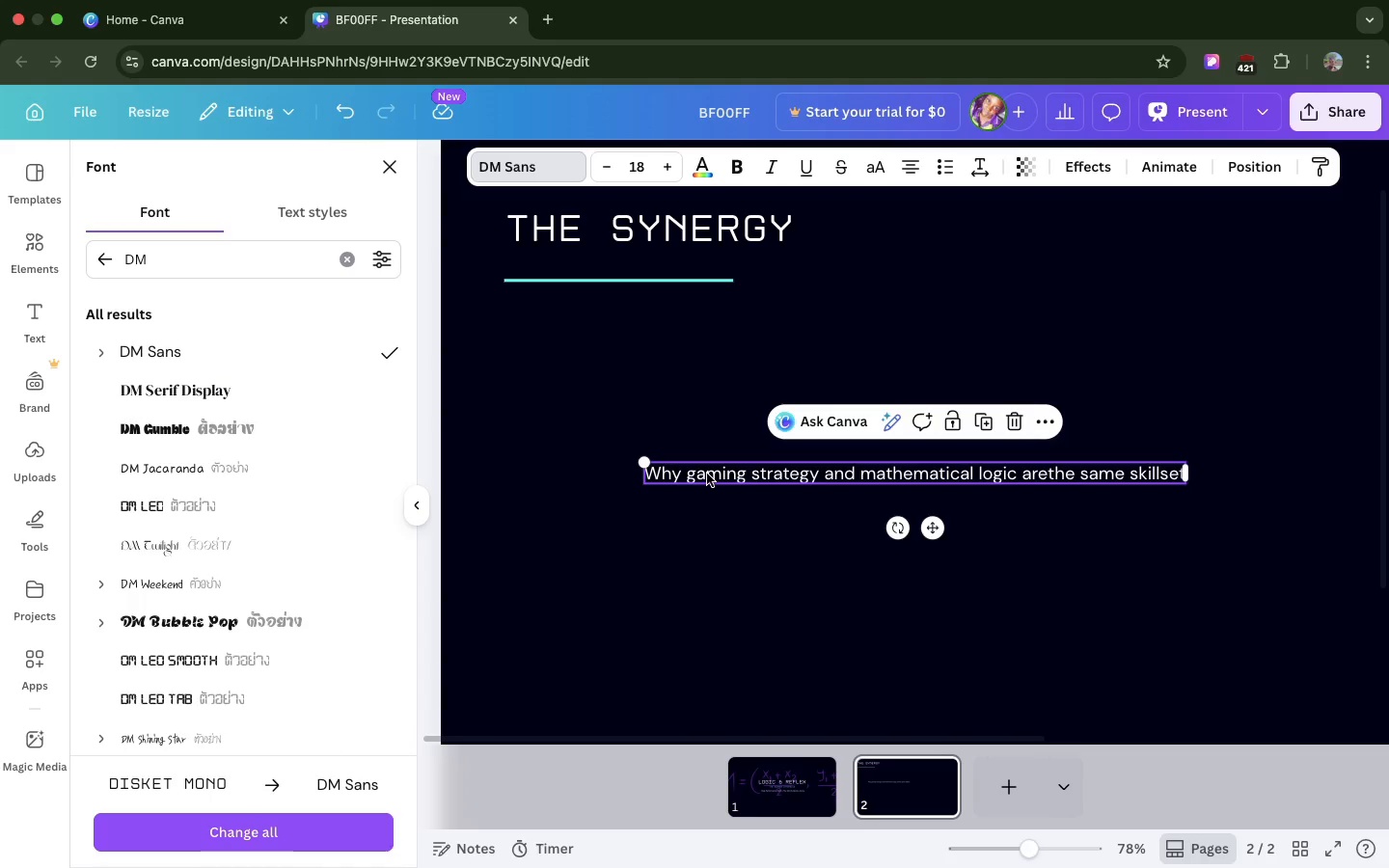 
left_click_drag(start_coordinate=[707, 474], to_coordinate=[570, 322])
 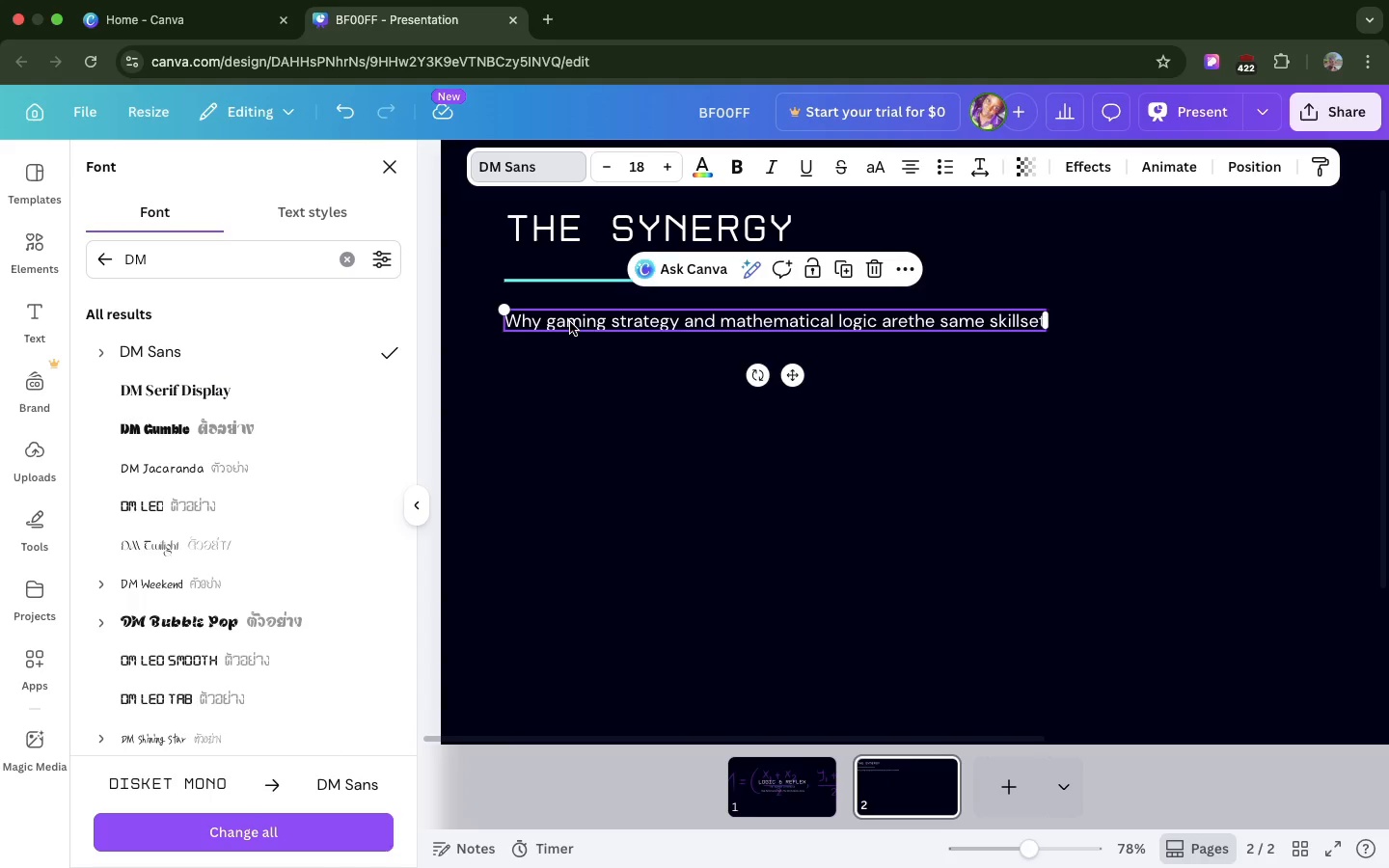 
left_click_drag(start_coordinate=[570, 322], to_coordinate=[570, 314])
 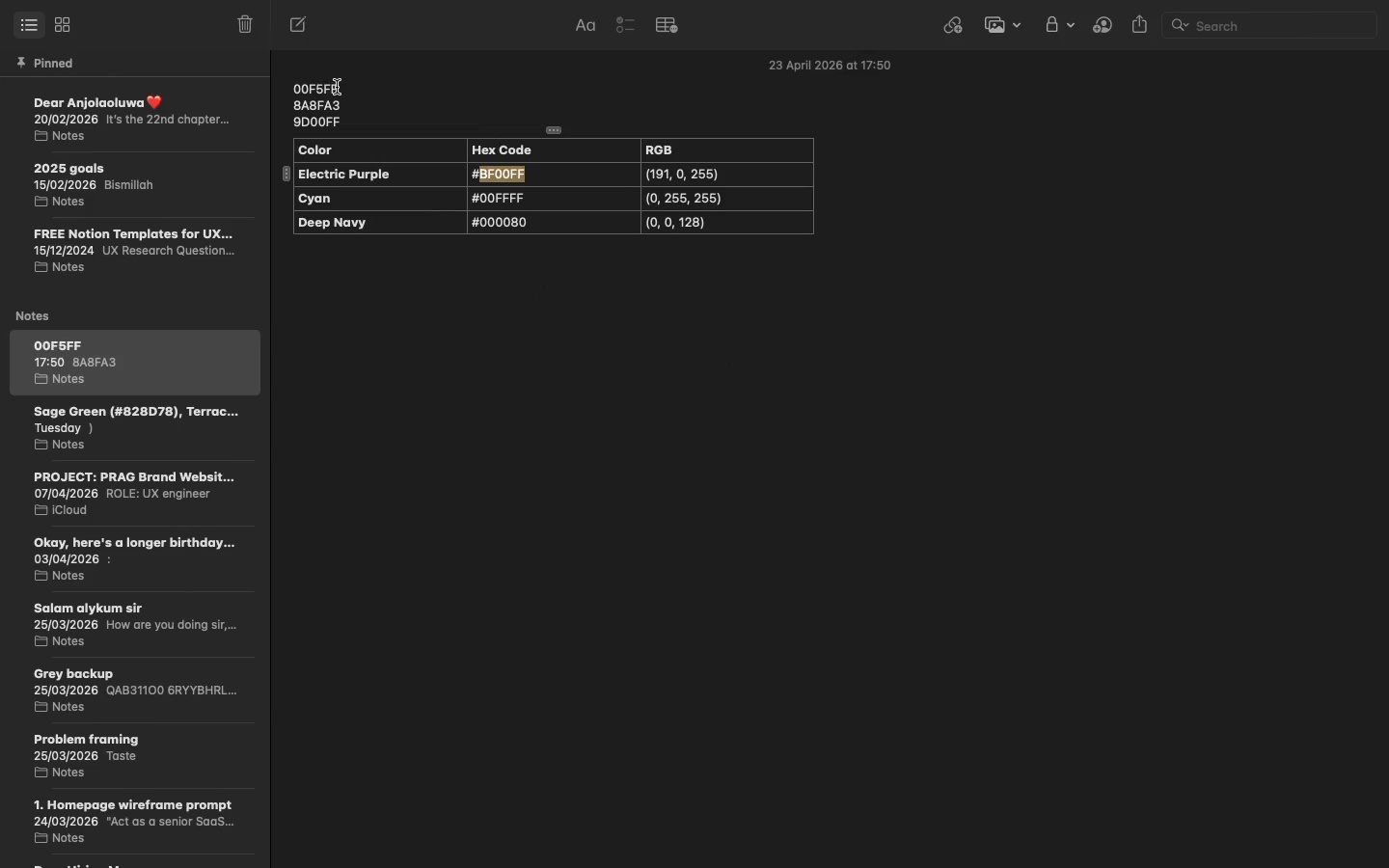 
wait(5.76)
 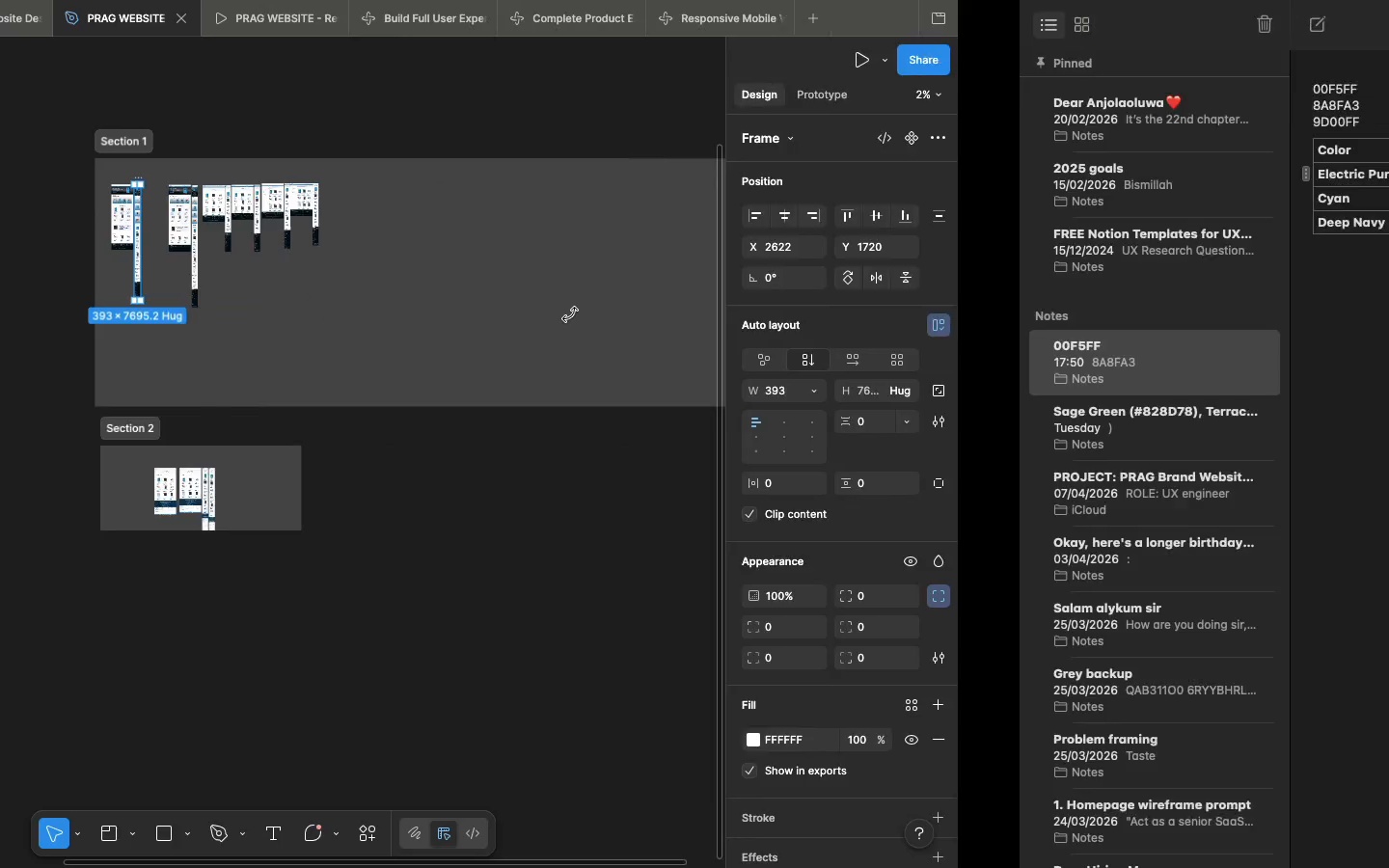 
double_click([333, 121])
 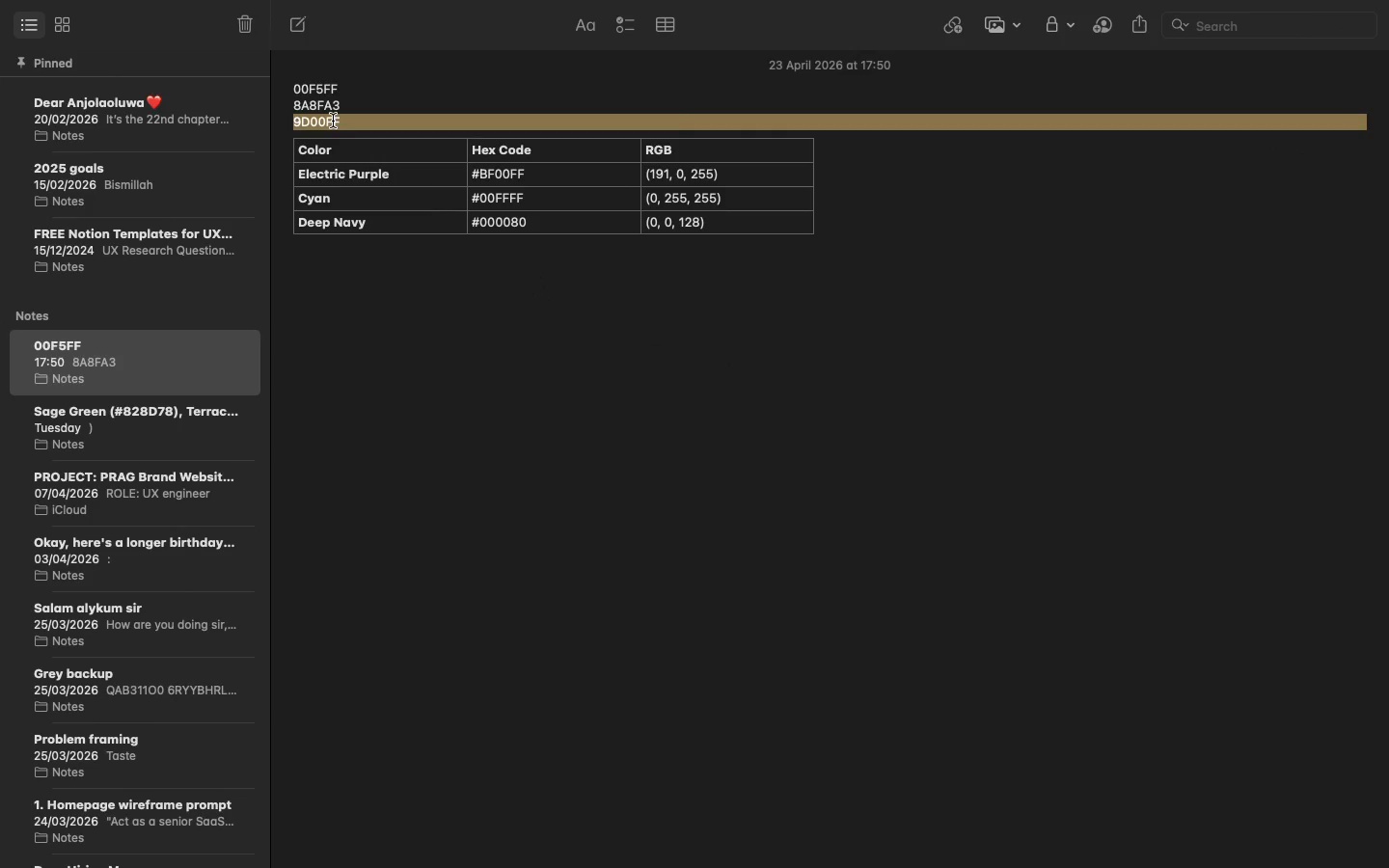 
triple_click([333, 121])
 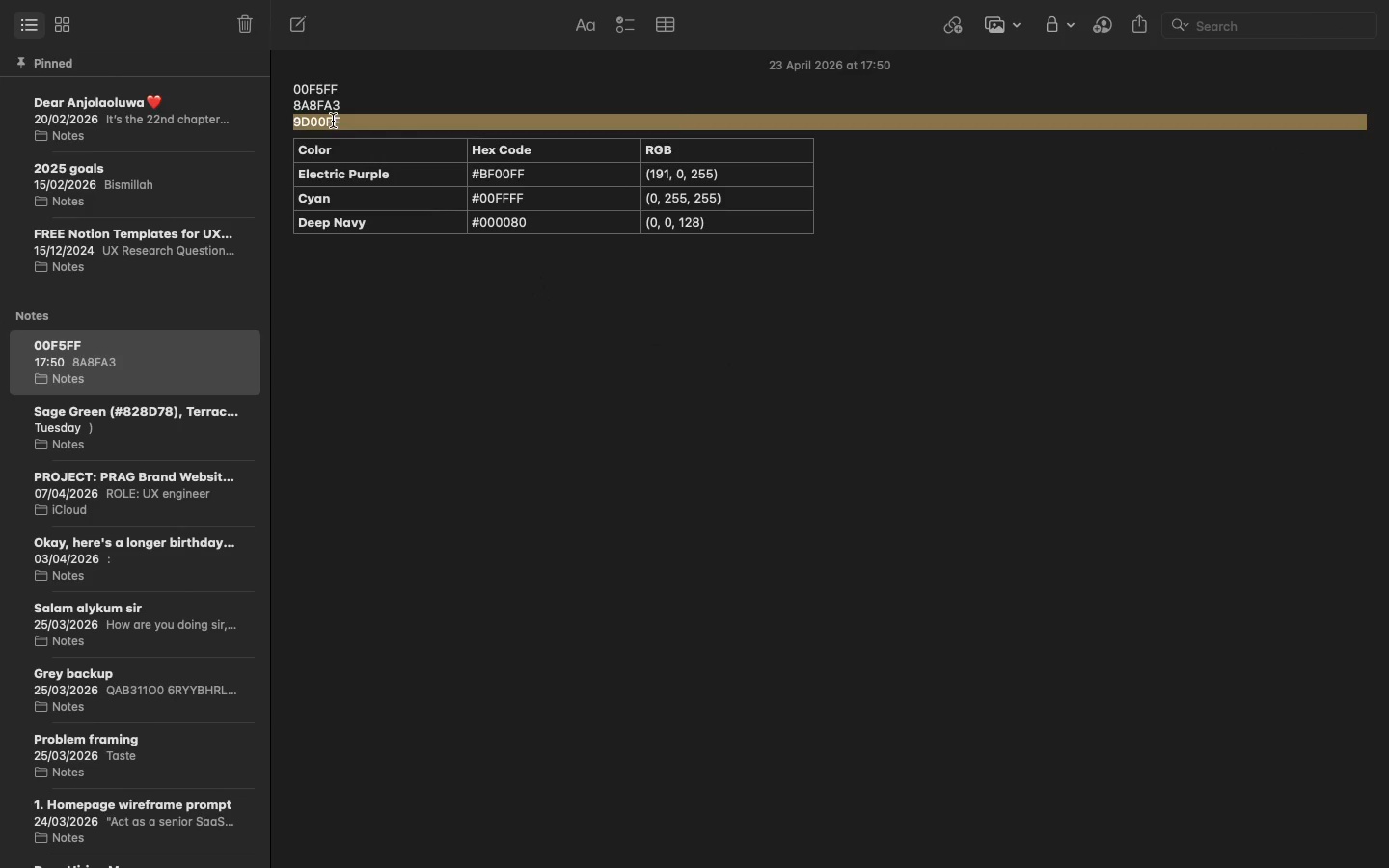 
key(Meta+CommandLeft)
 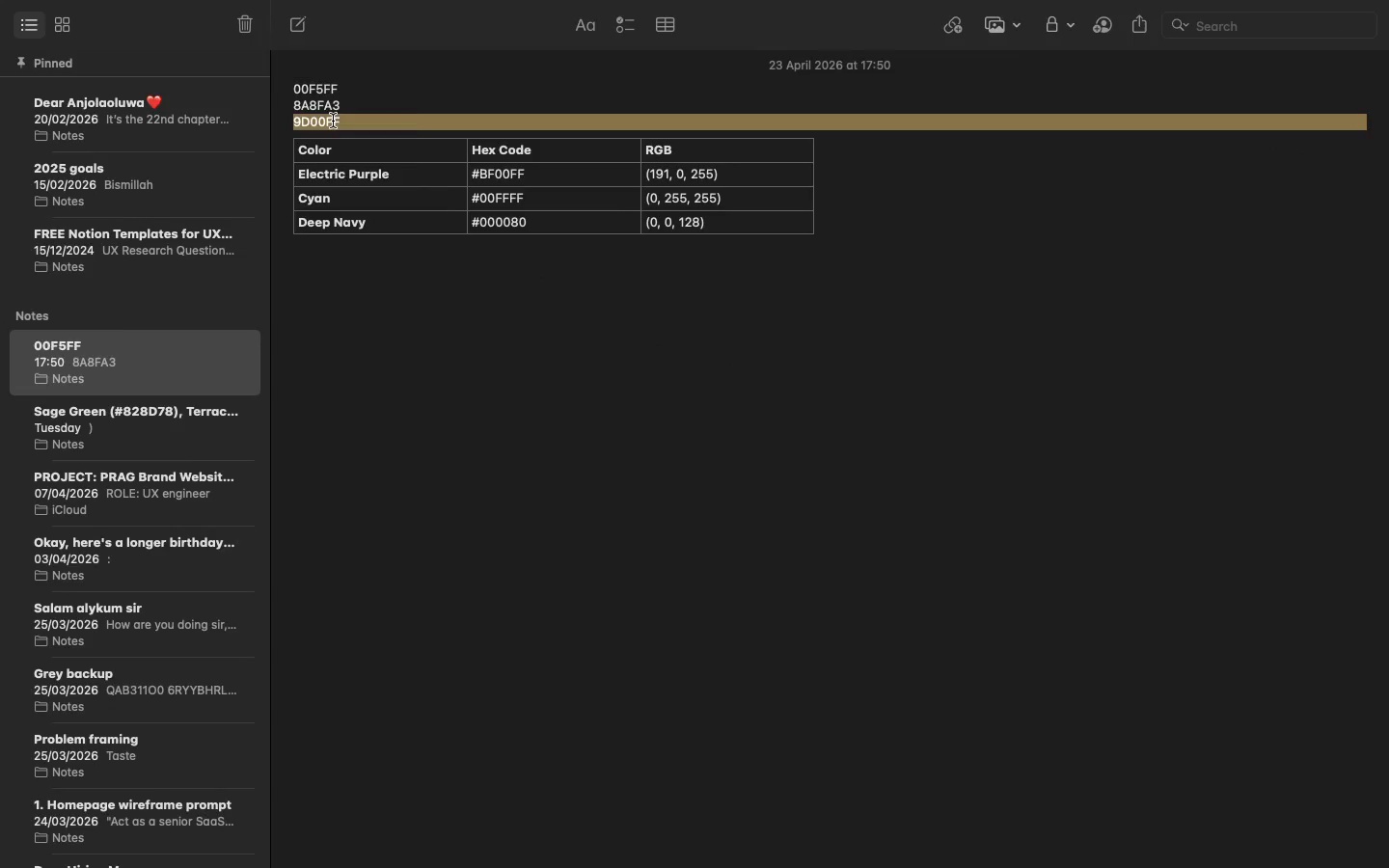 
key(Meta+C)
 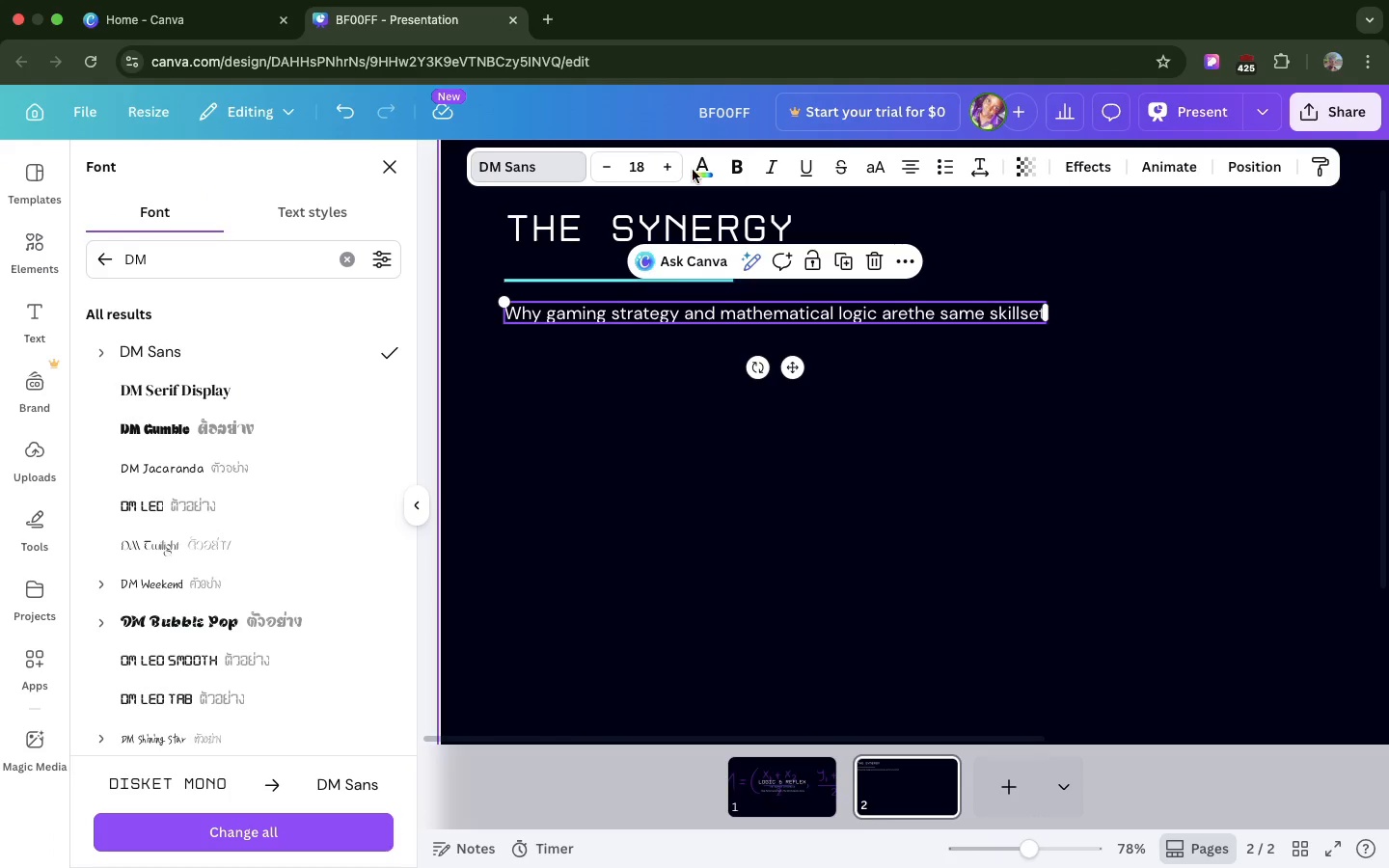 
left_click([694, 170])
 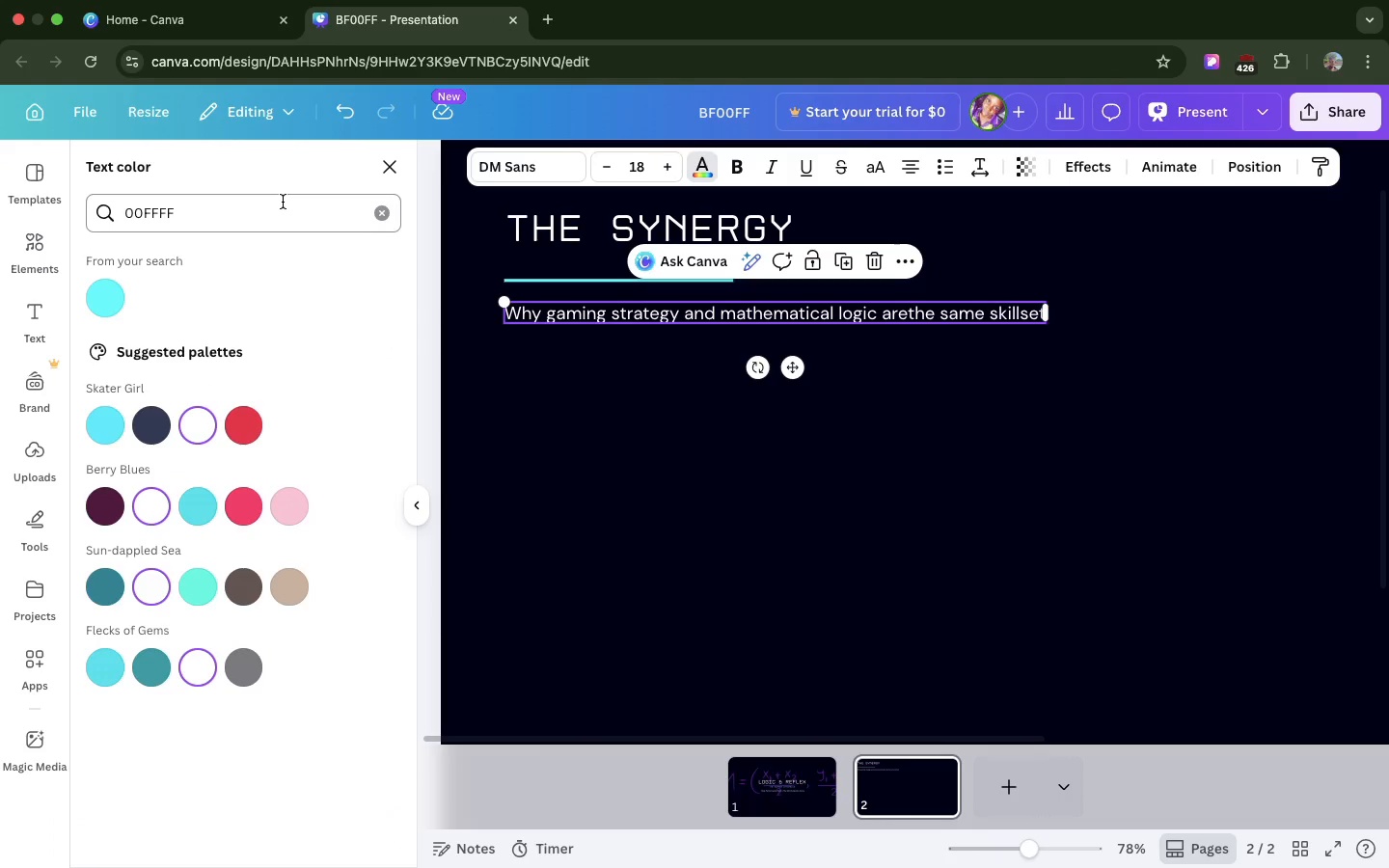 
double_click([283, 202])
 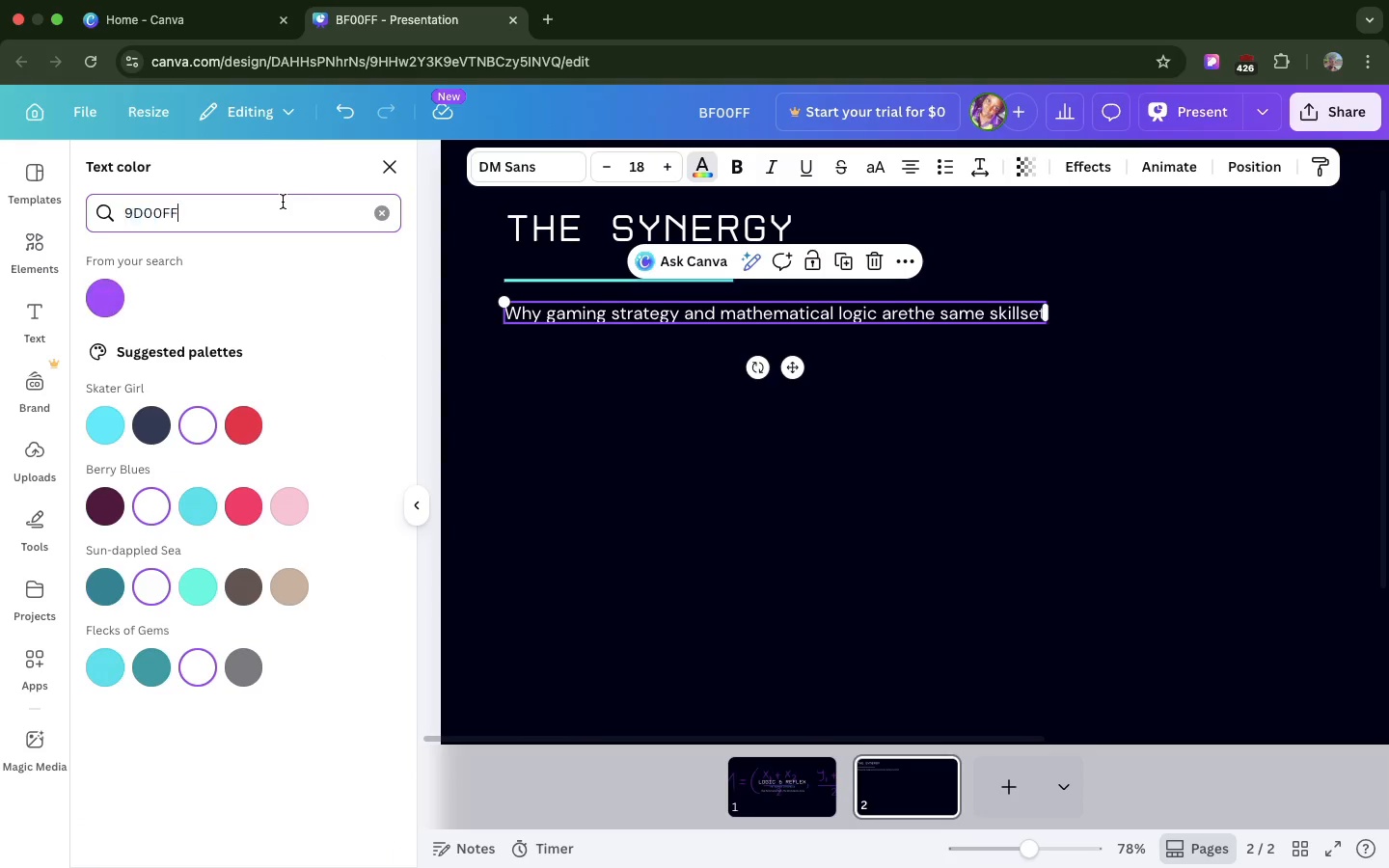 
key(Meta+V)
 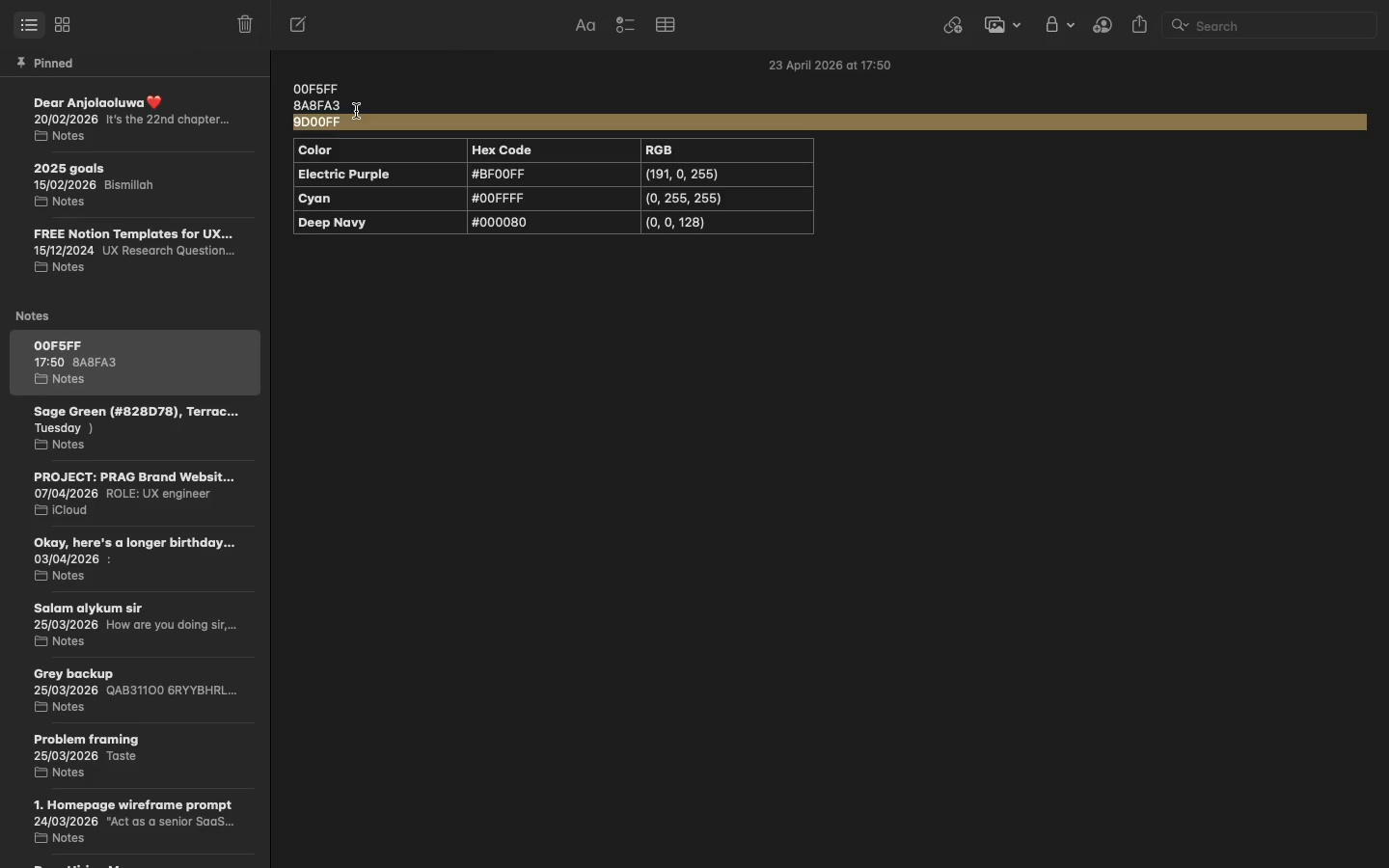 
wait(5.79)
 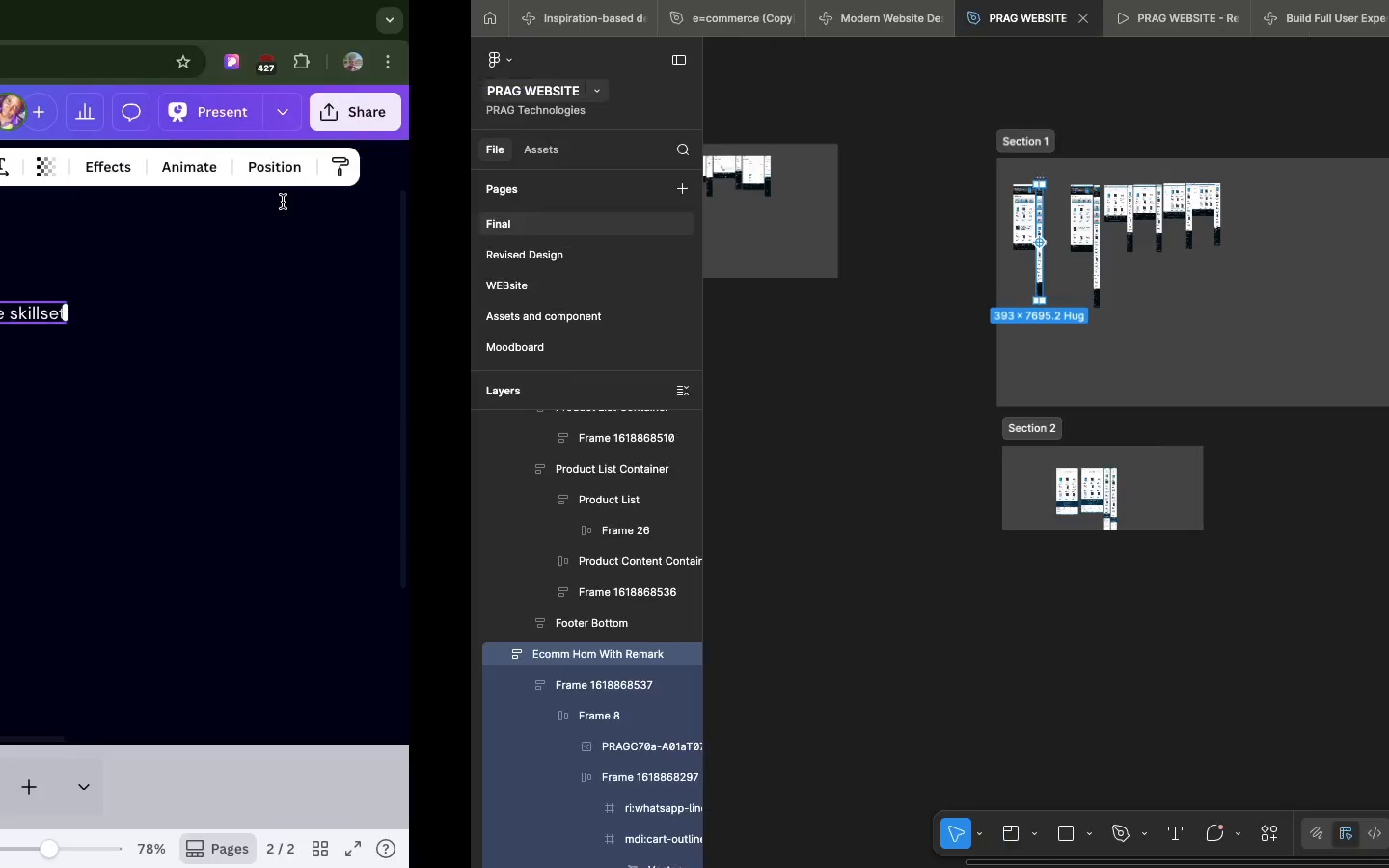 
double_click([341, 101])
 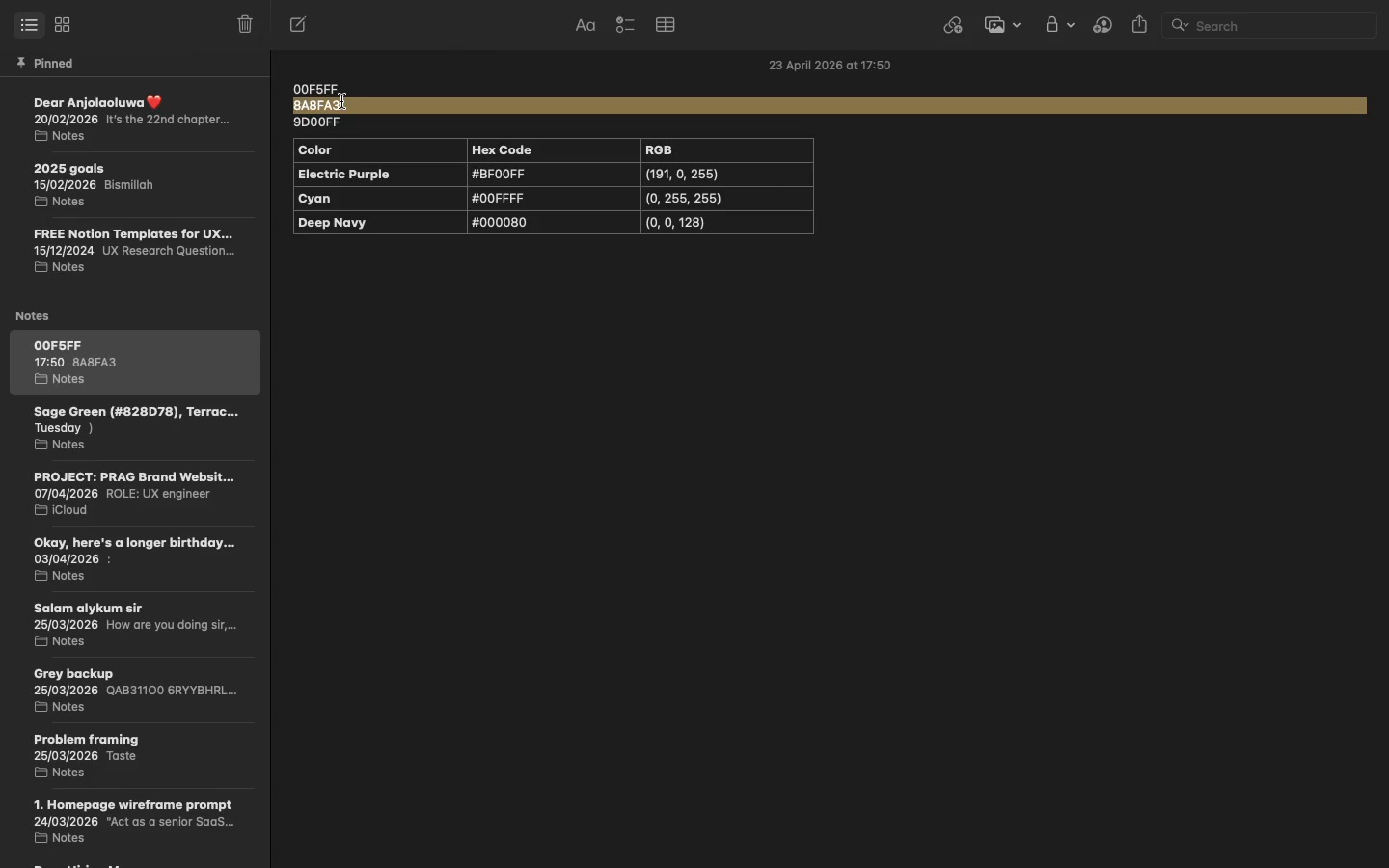 
triple_click([341, 101])
 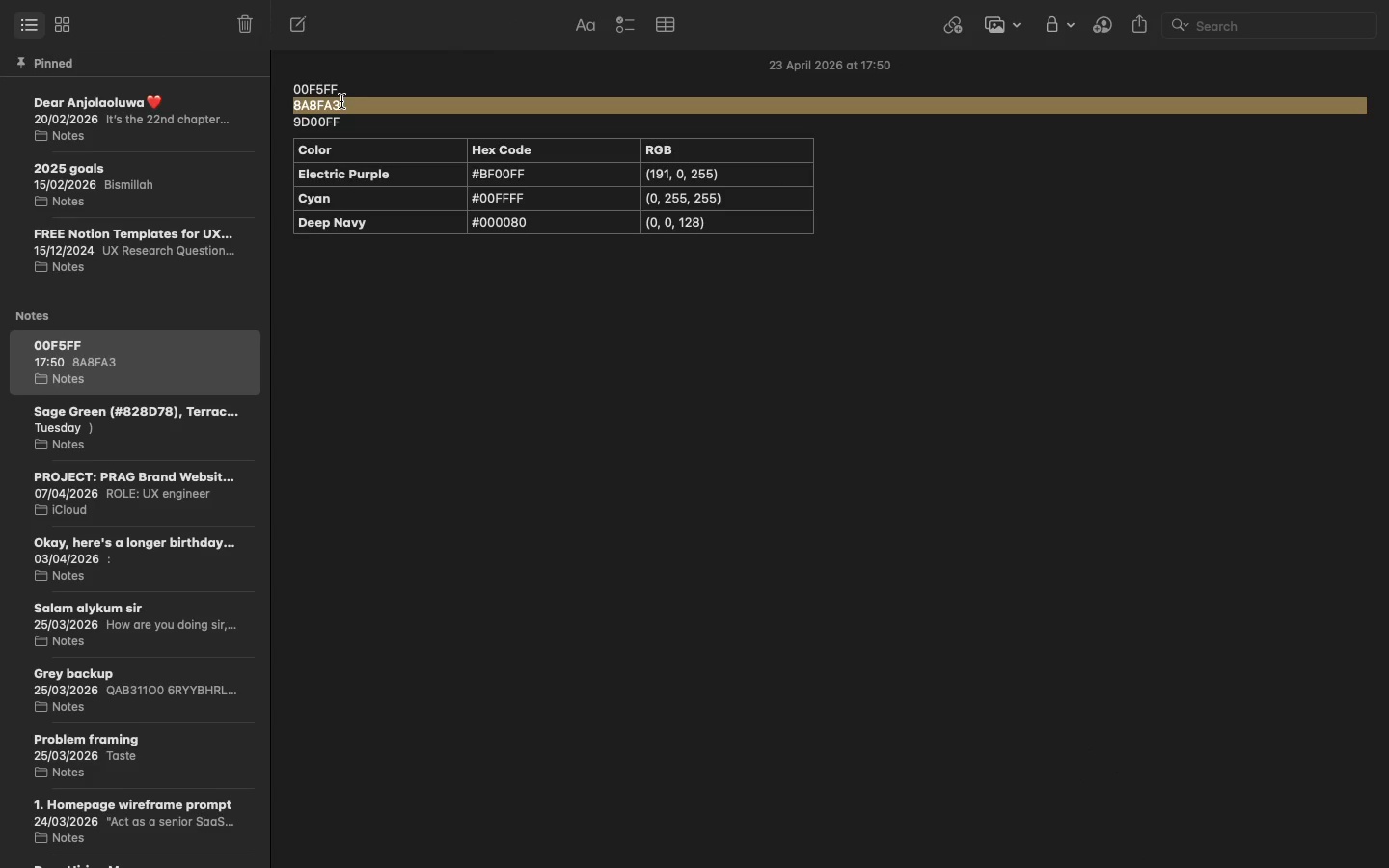 
triple_click([341, 101])
 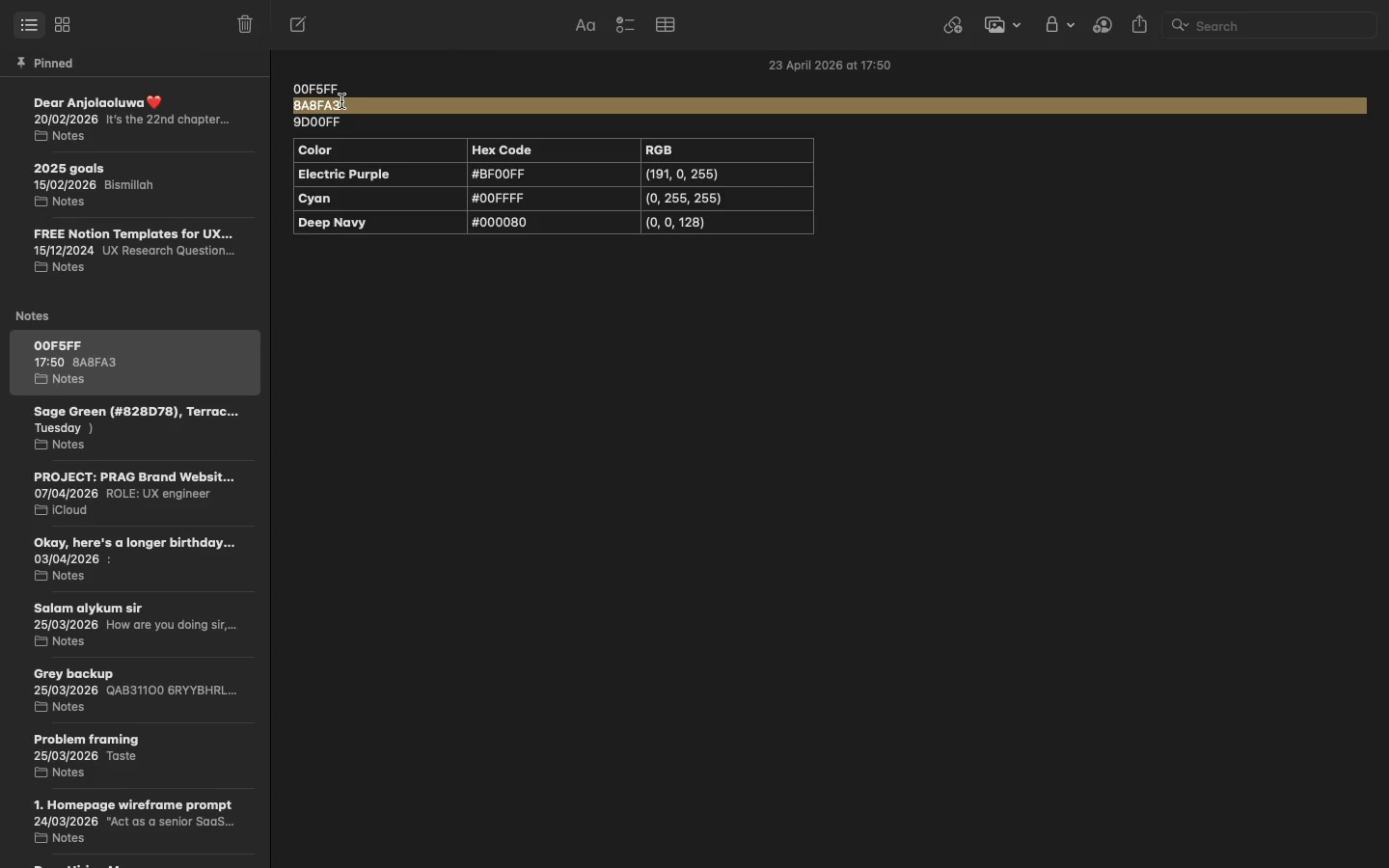 
triple_click([341, 101])
 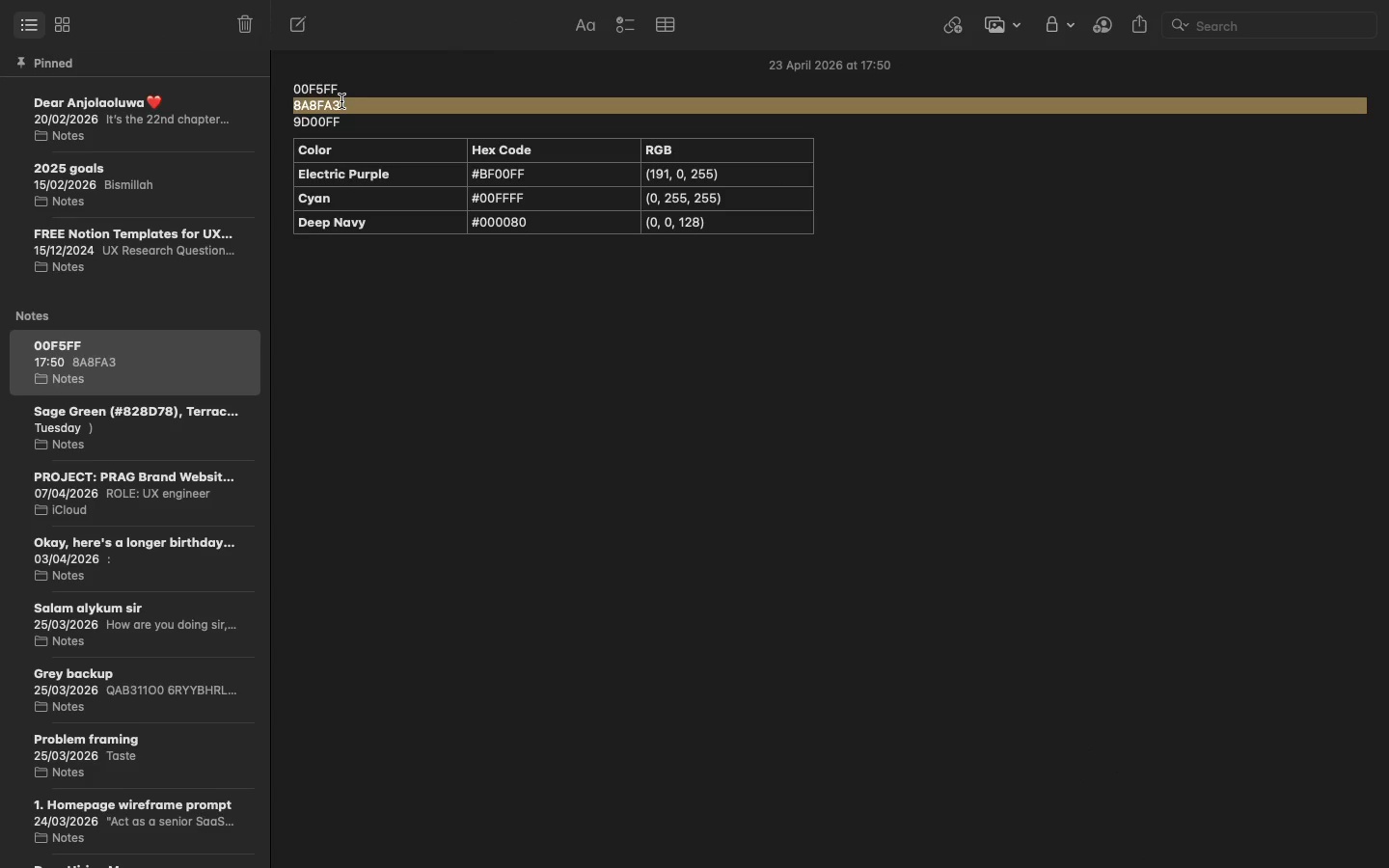 
key(Meta+CommandLeft)
 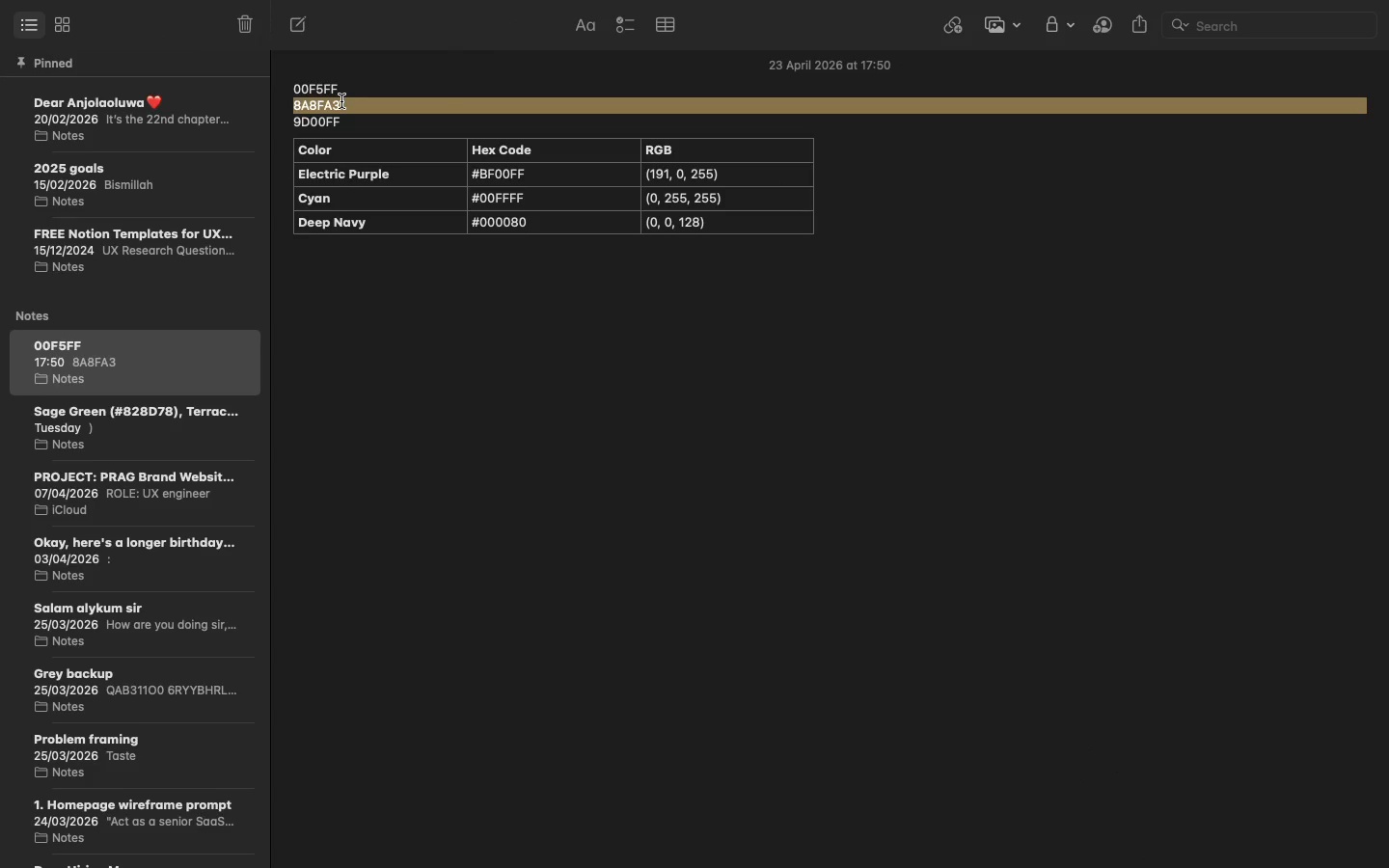 
key(Meta+C)
 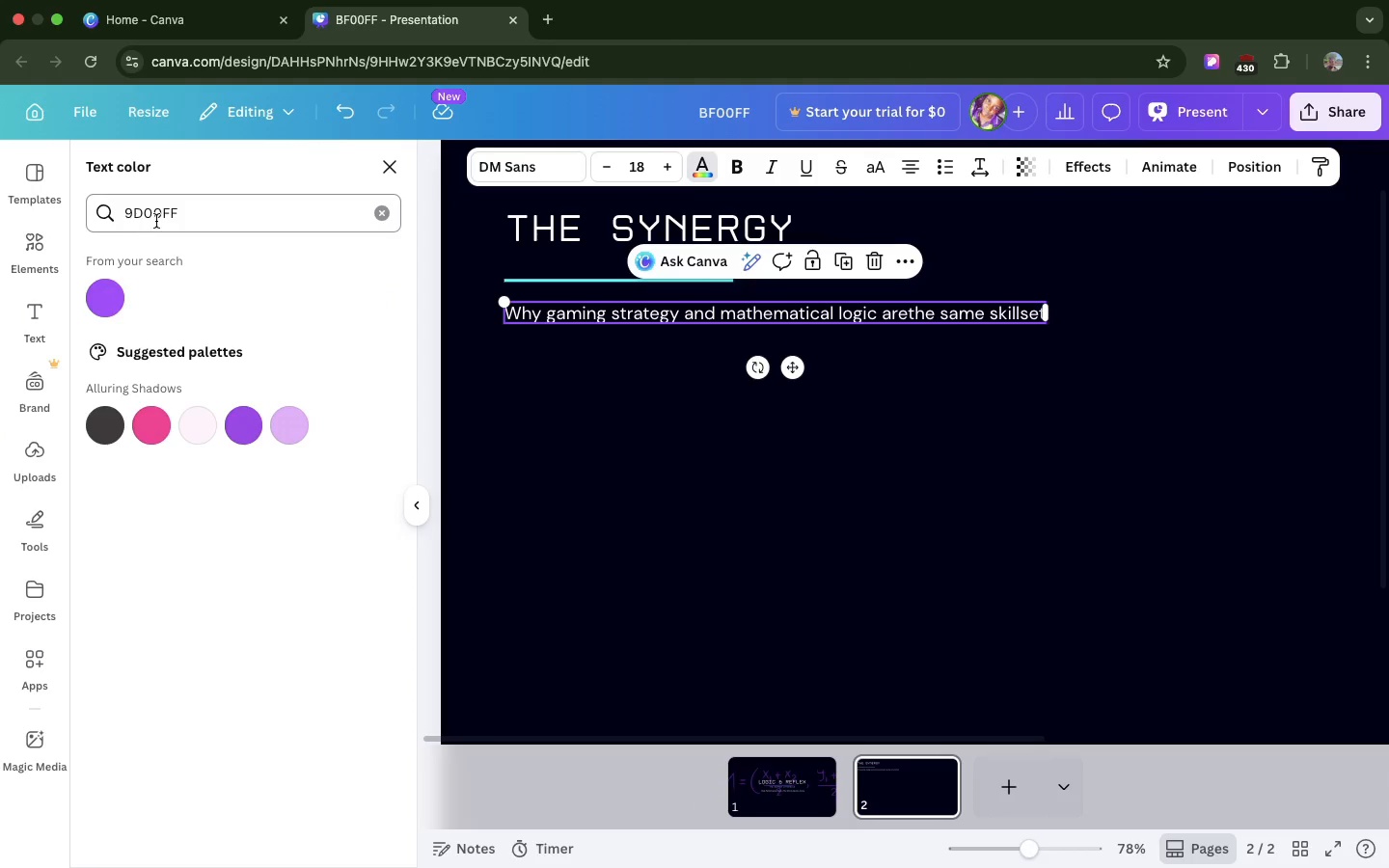 
double_click([157, 221])
 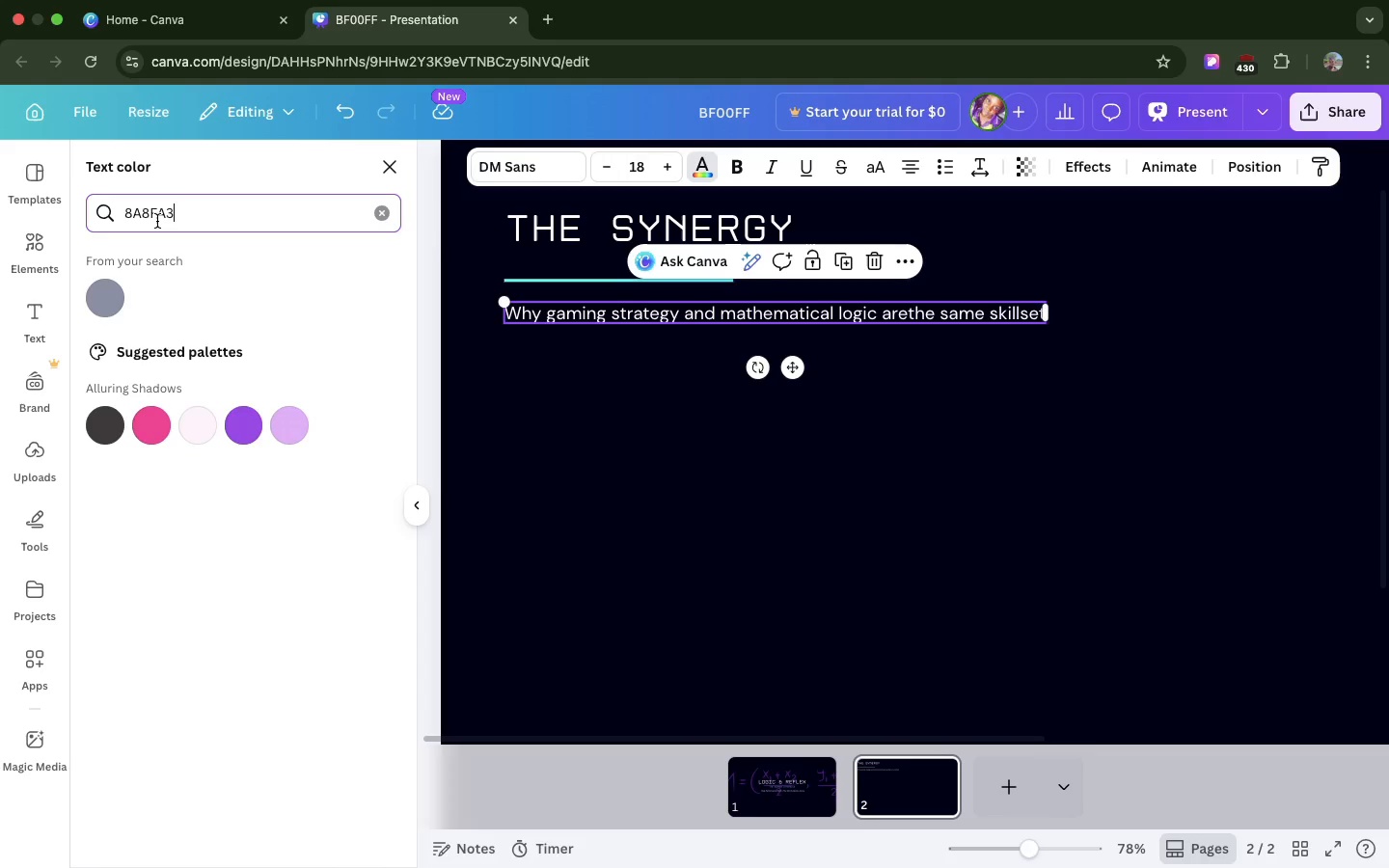 
key(Meta+V)
 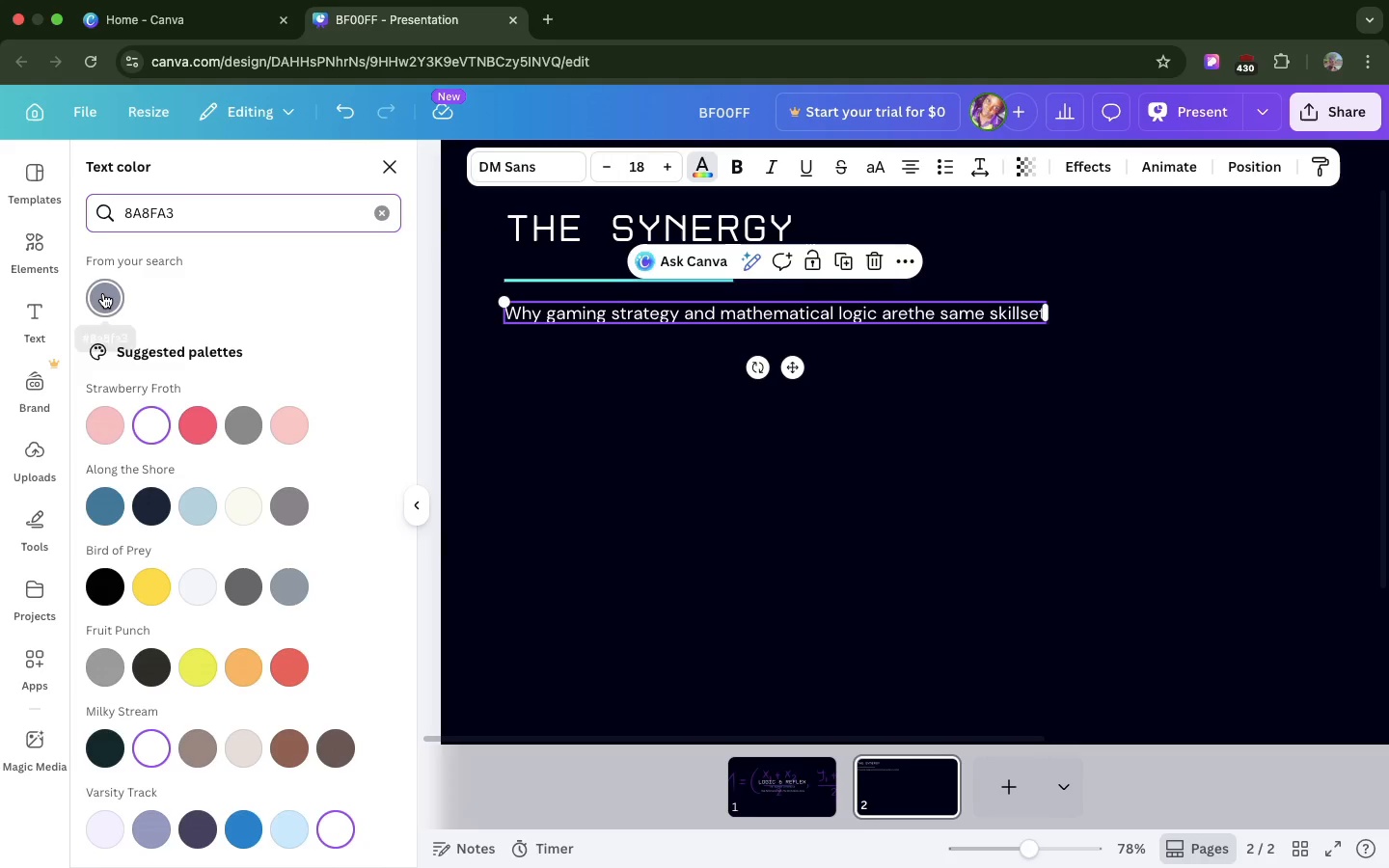 
left_click([103, 293])
 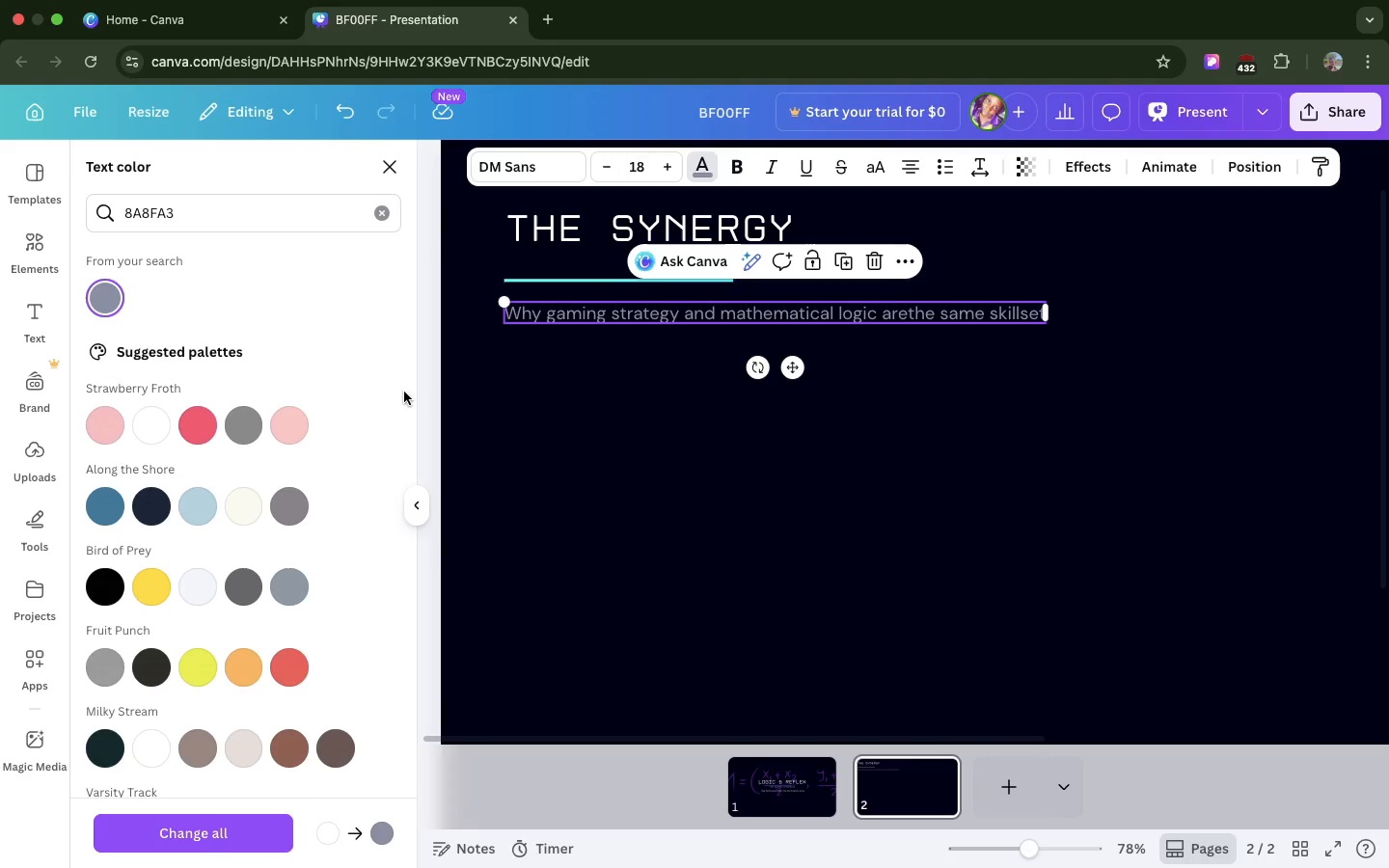 
left_click([404, 392])
 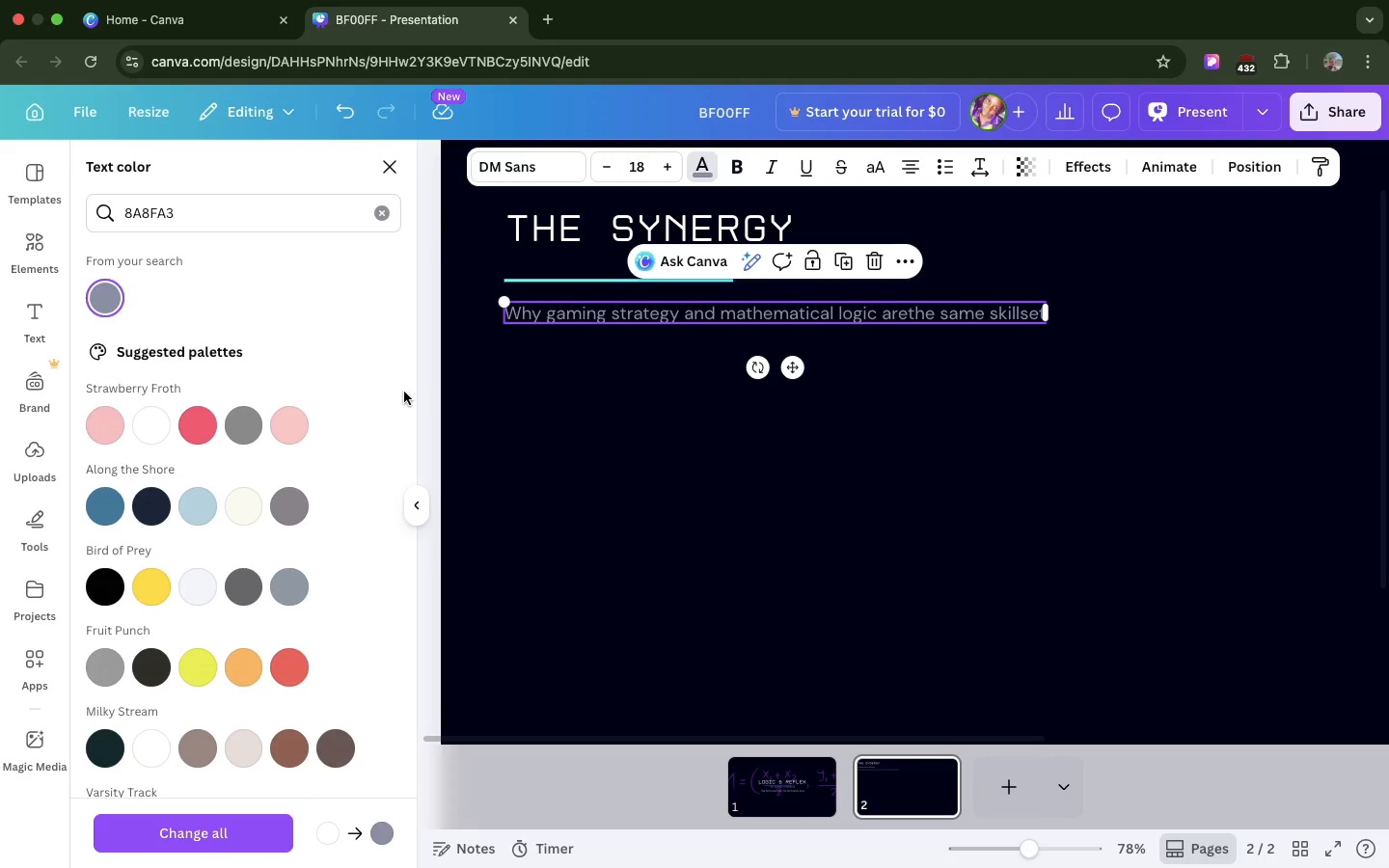 
wait(5.41)
 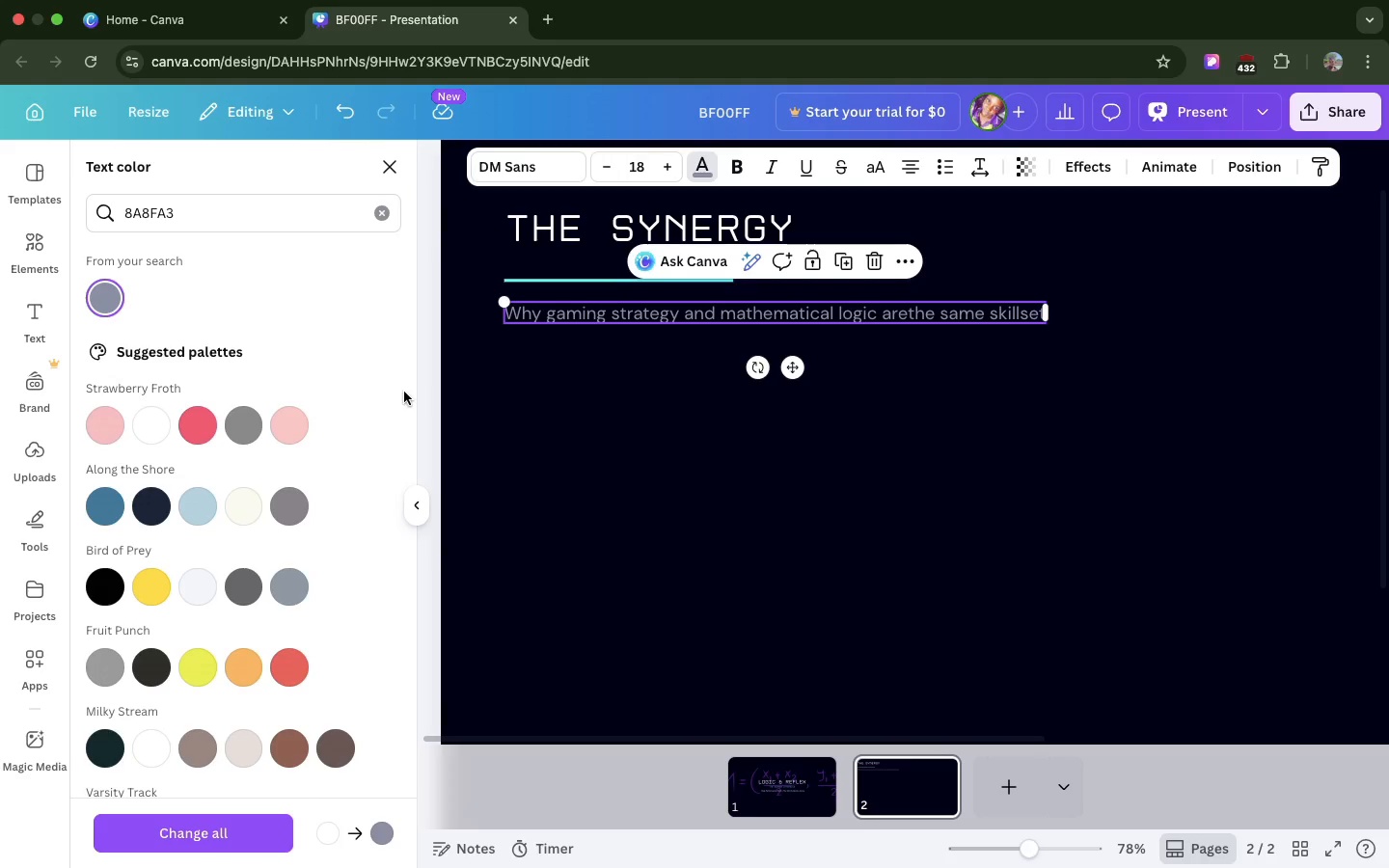 
left_click([455, 491])
 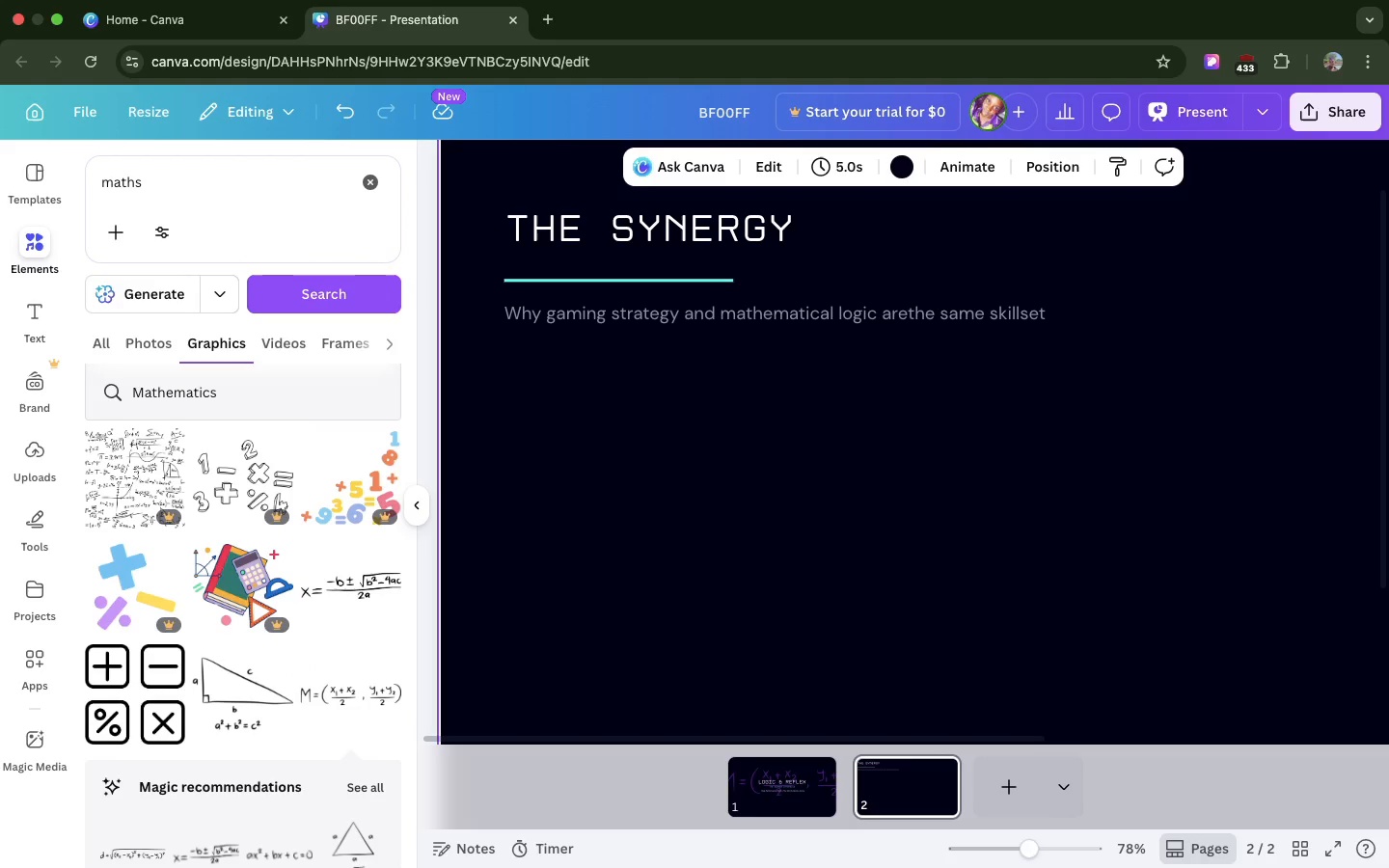 
key(O)
 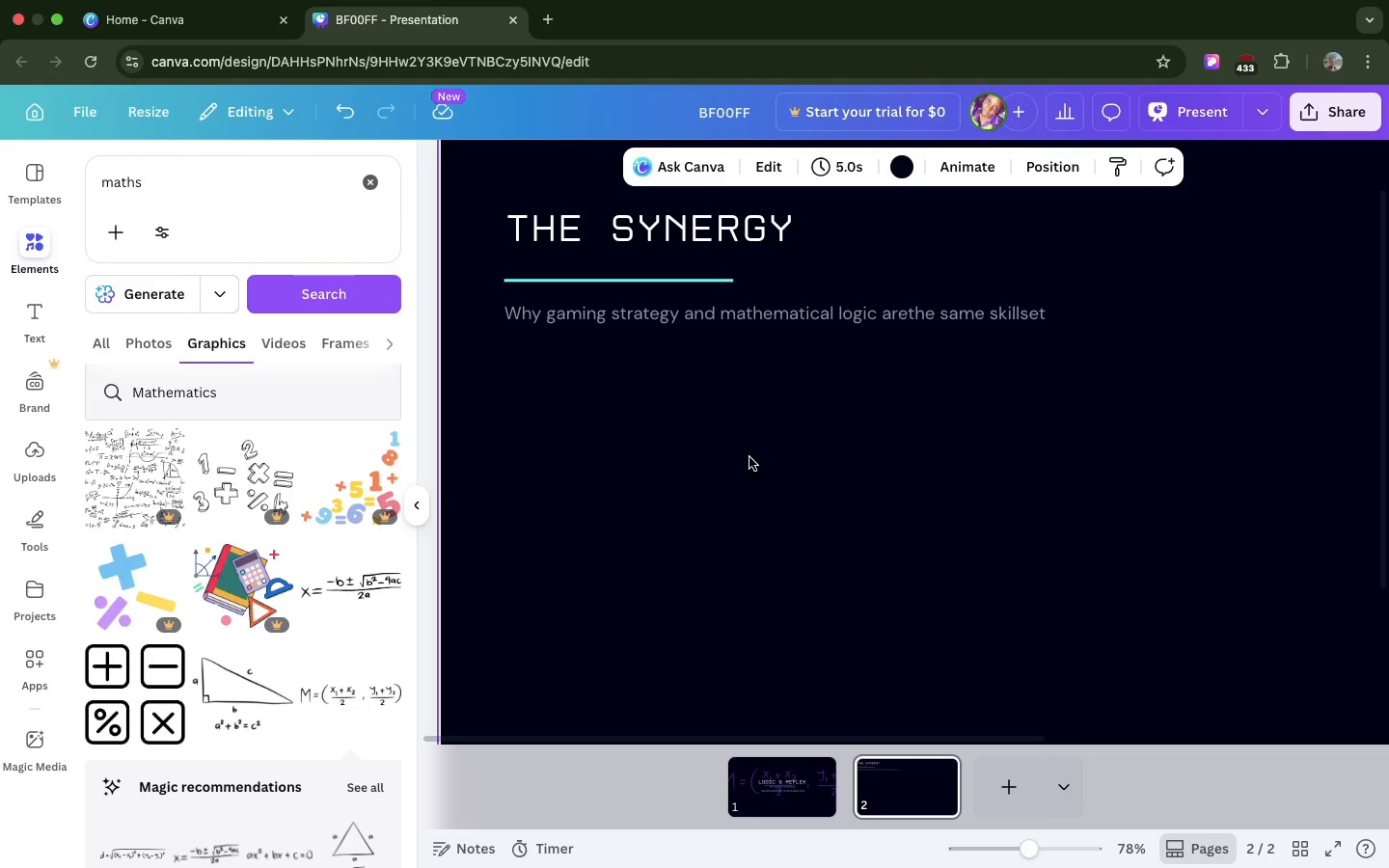 
key(C)
 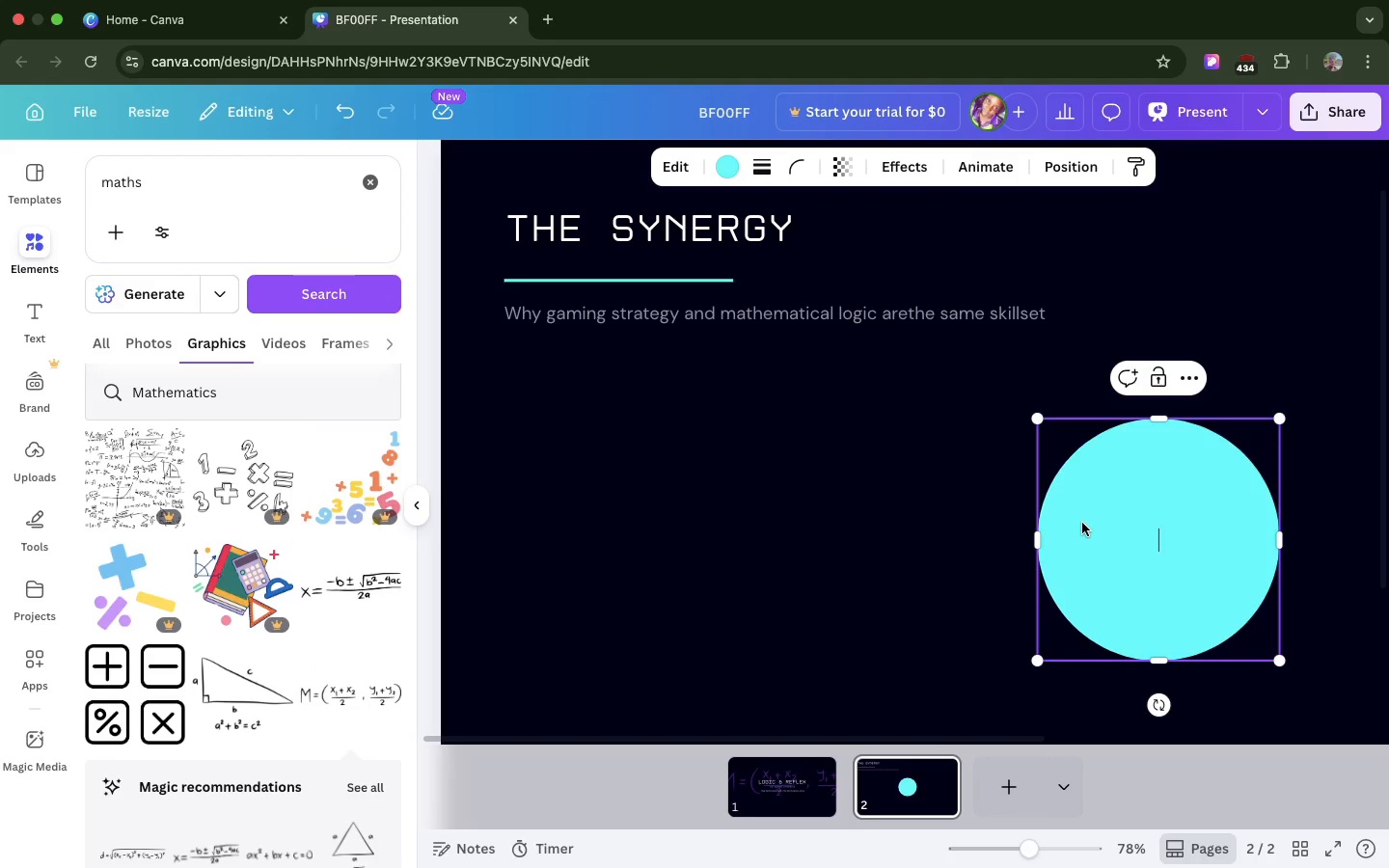 
left_click_drag(start_coordinate=[1082, 523], to_coordinate=[859, 502])
 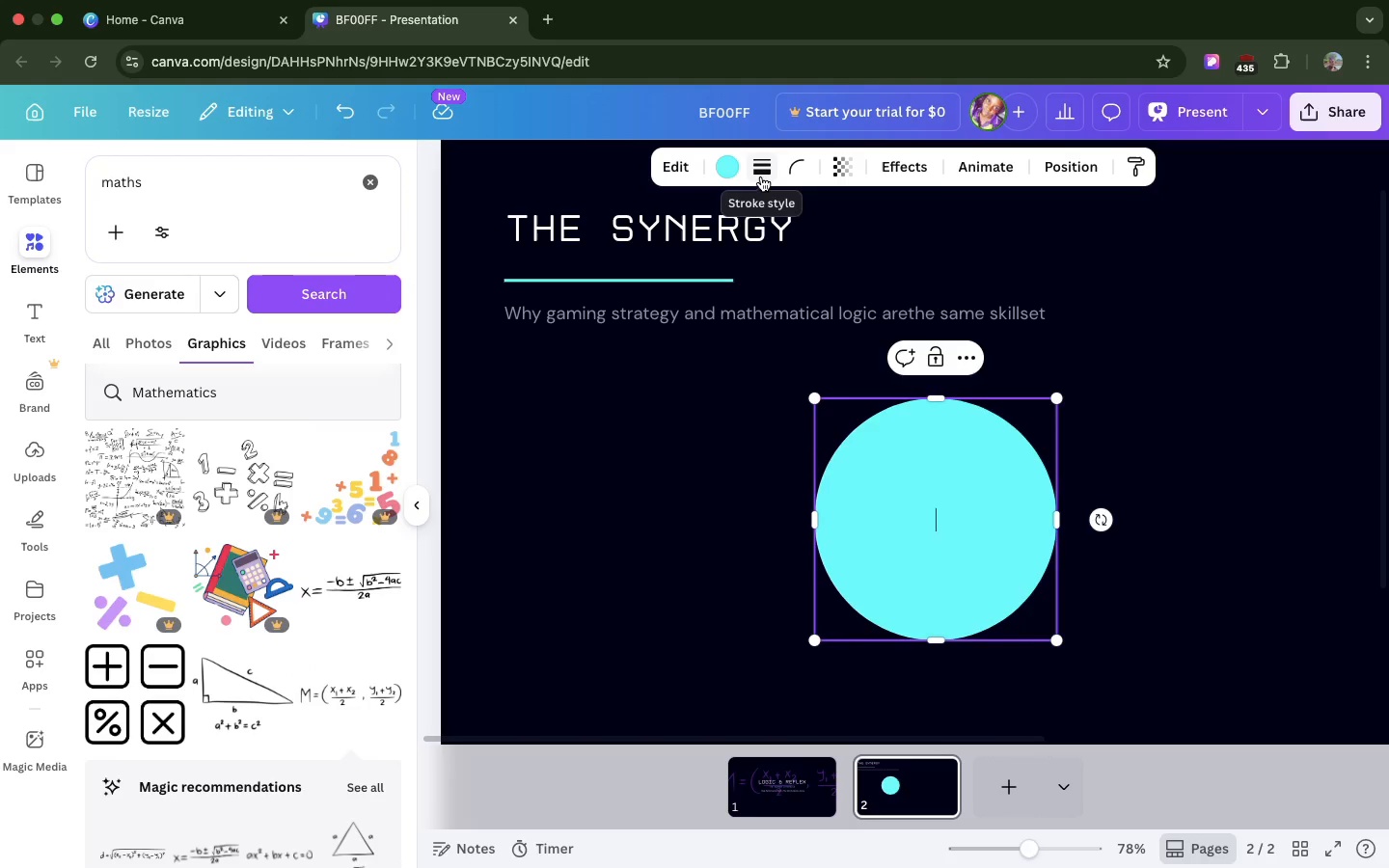 
left_click([761, 176])
 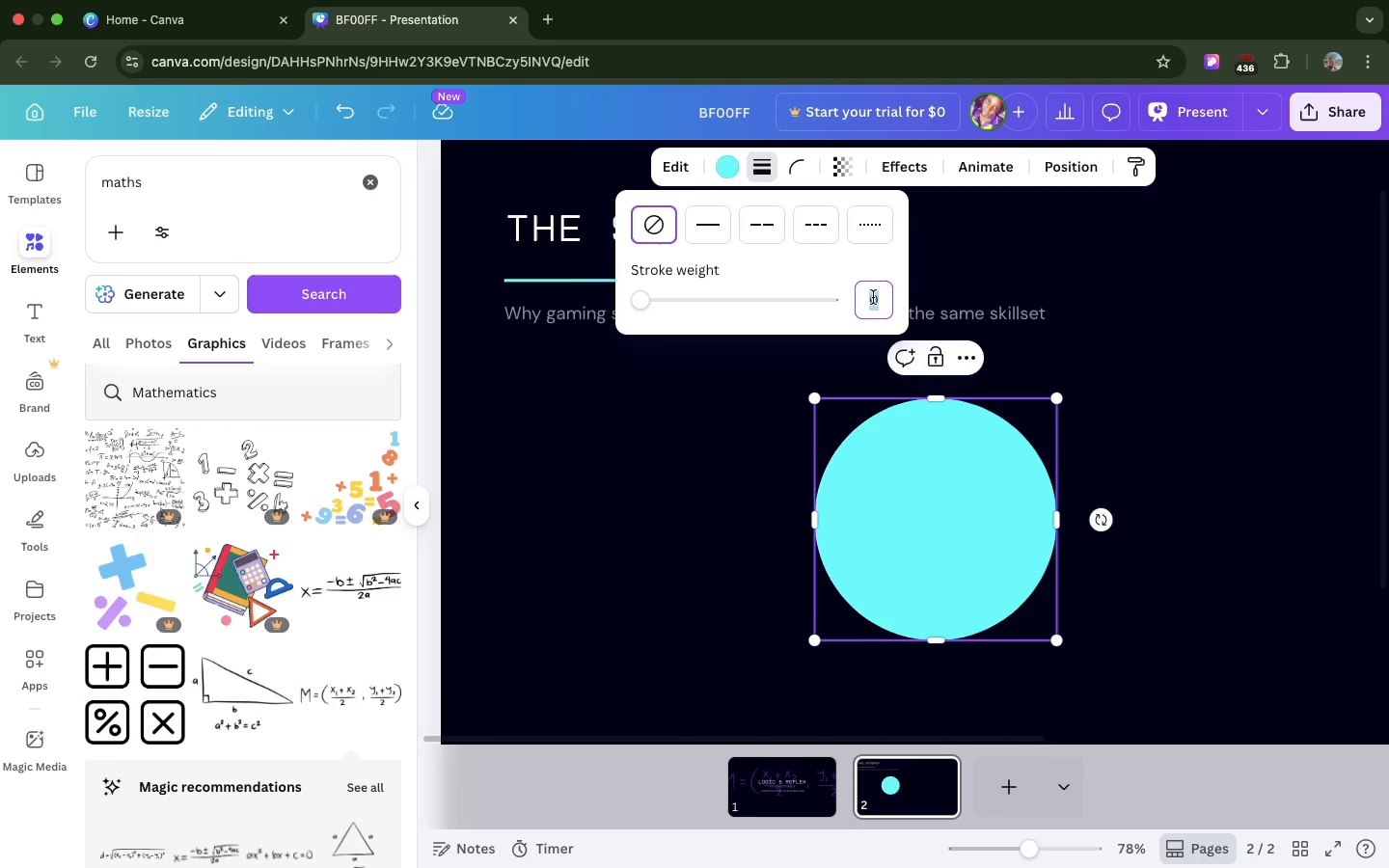 
left_click([873, 297])
 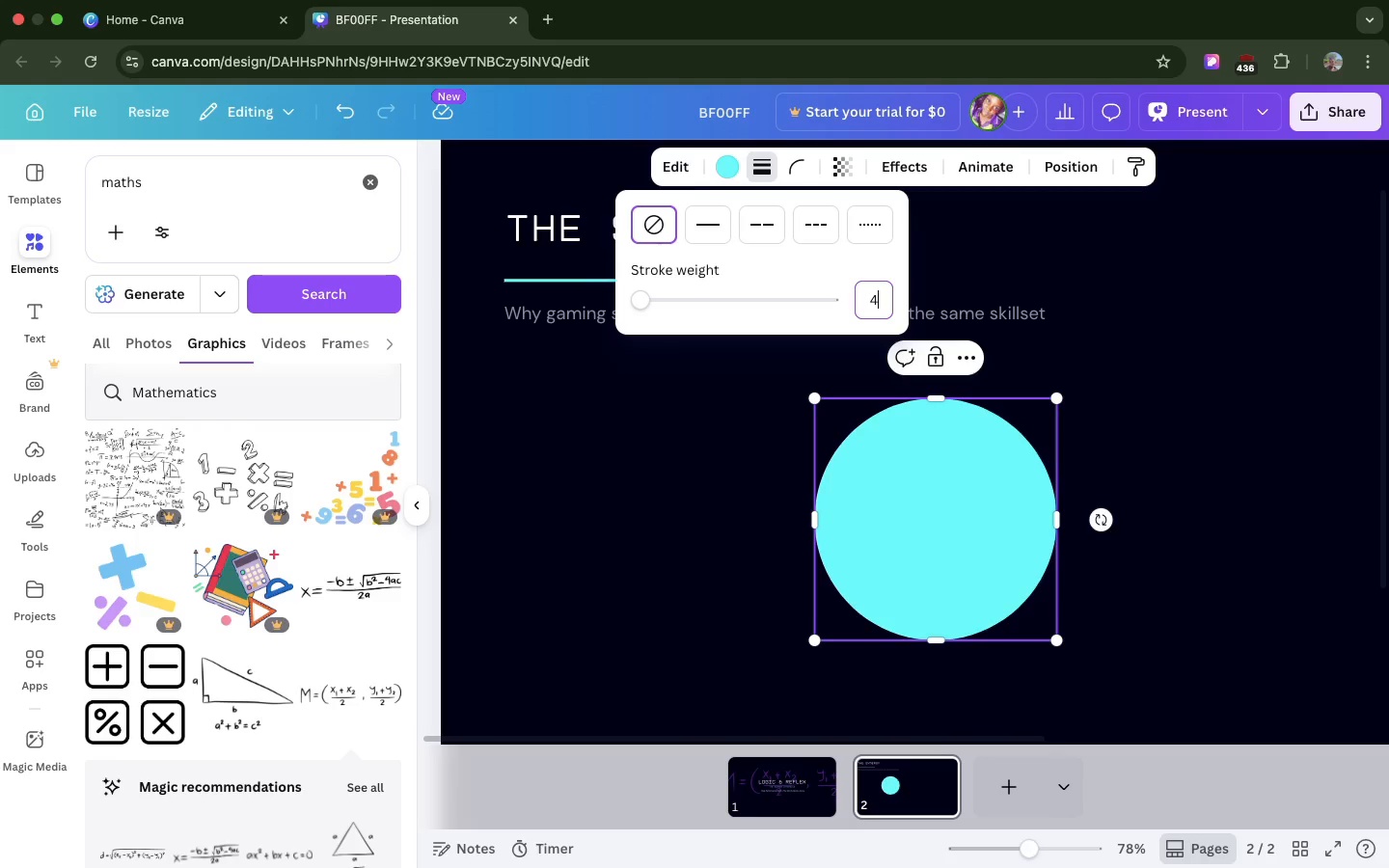 
key(4)
 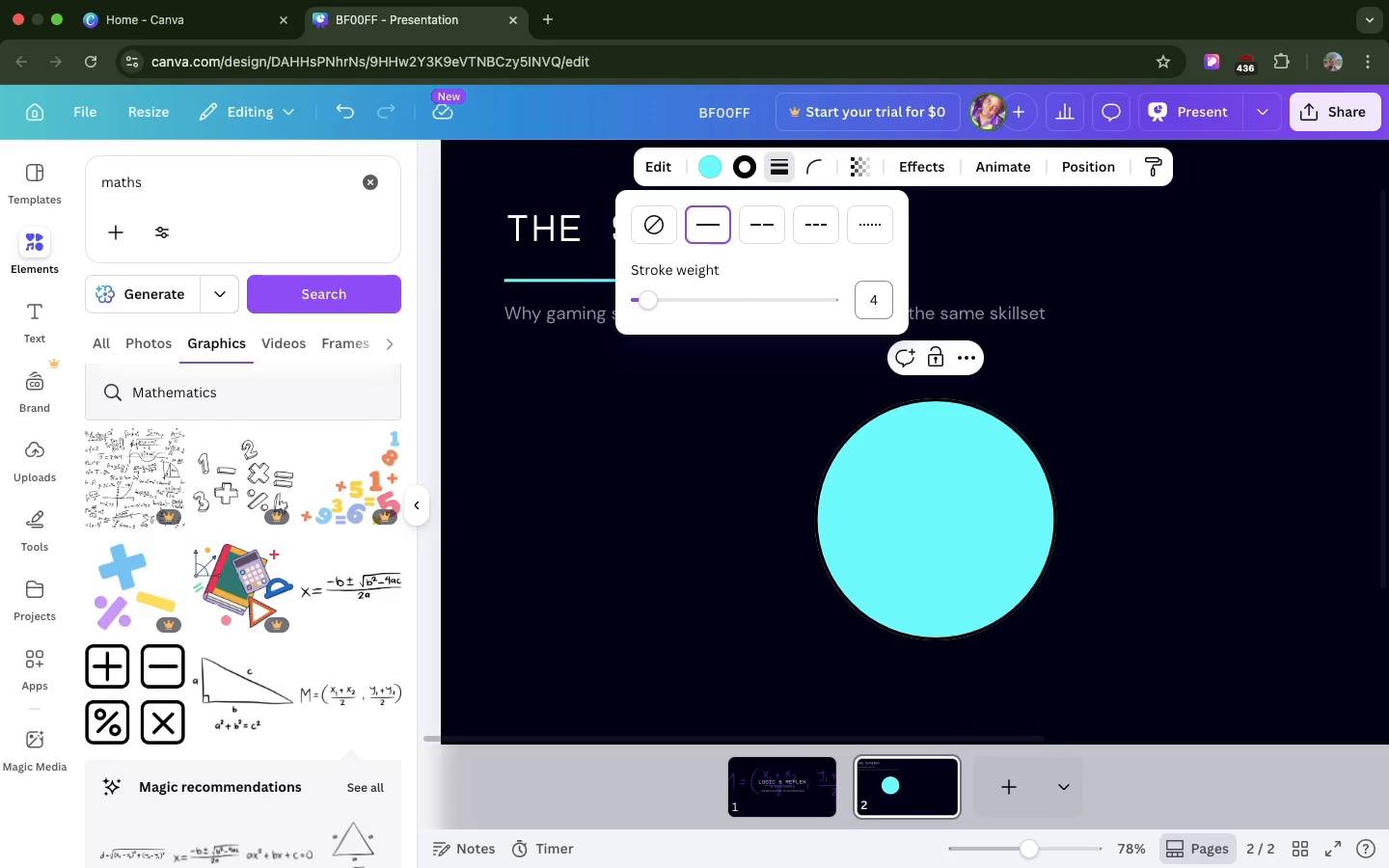 
key(Enter)
 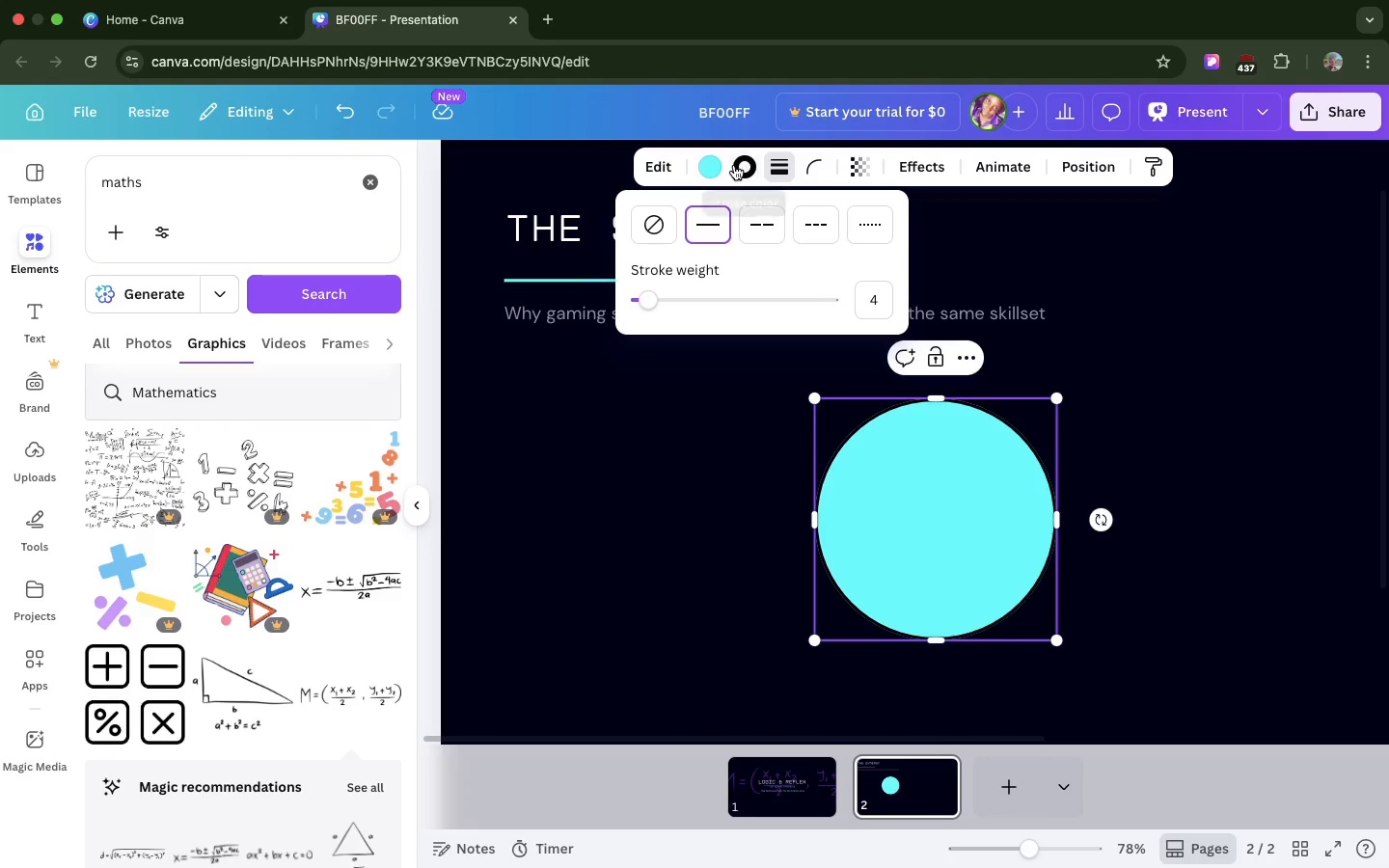 
left_click([734, 165])
 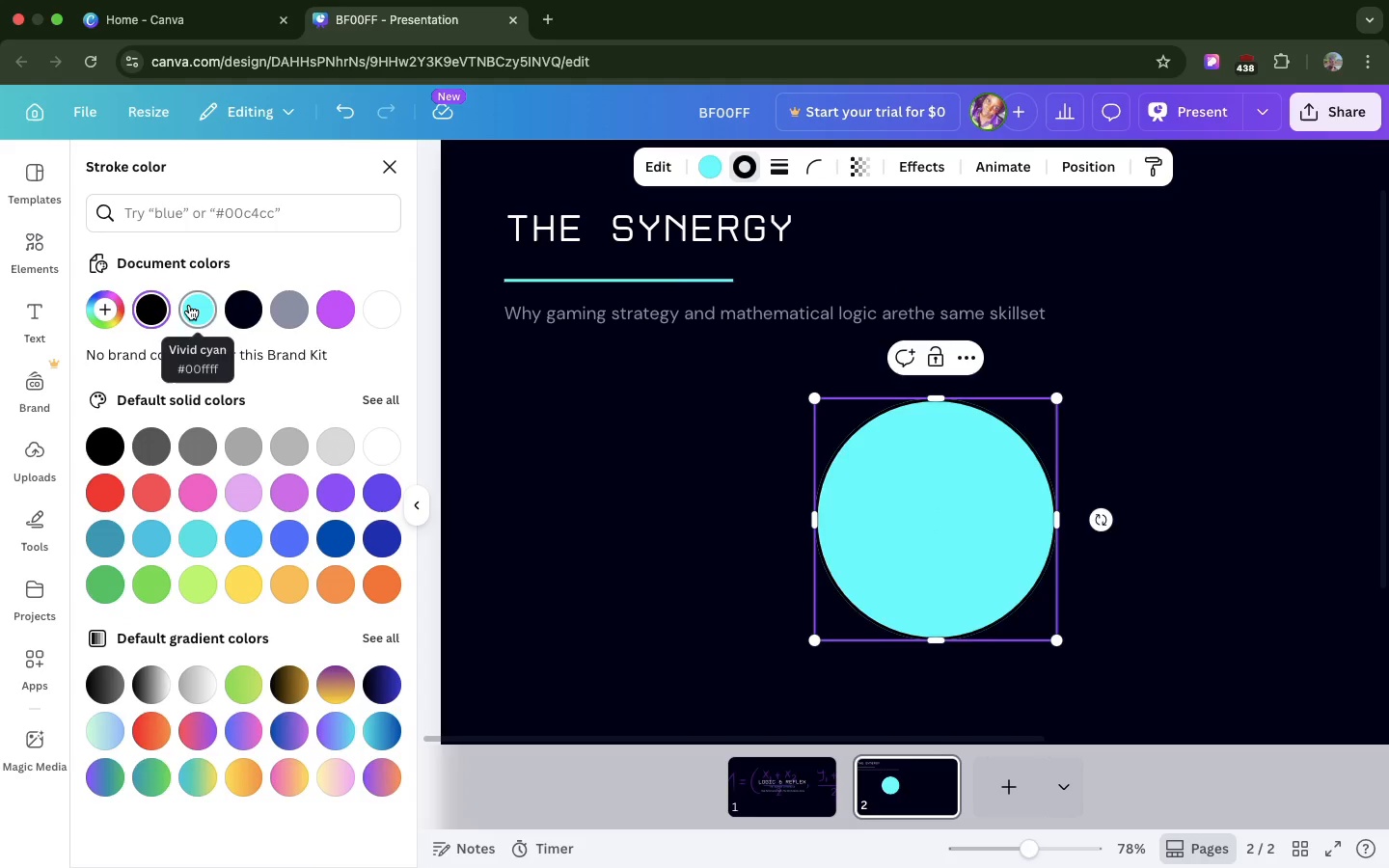 
left_click([189, 305])
 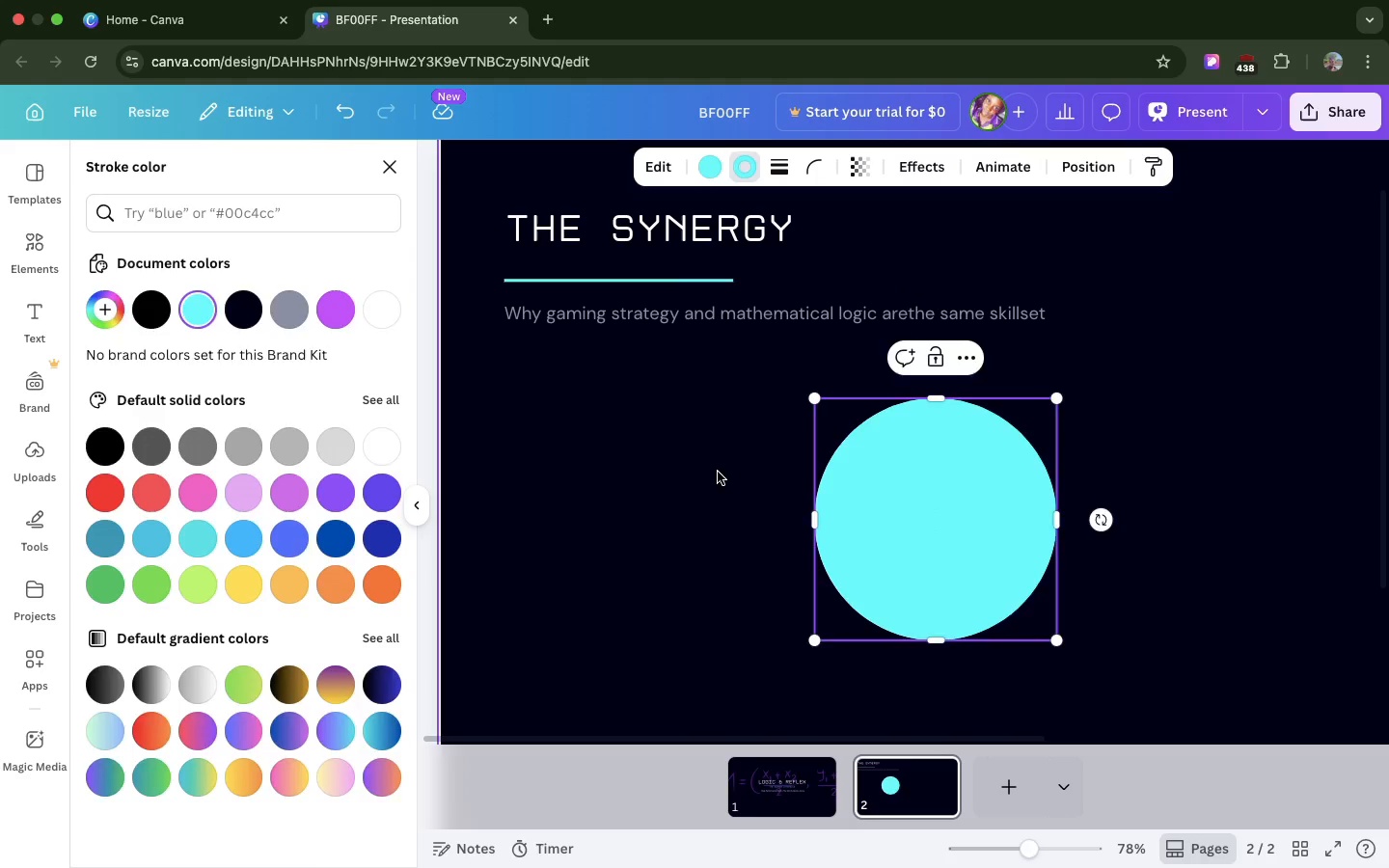 
left_click([718, 472])
 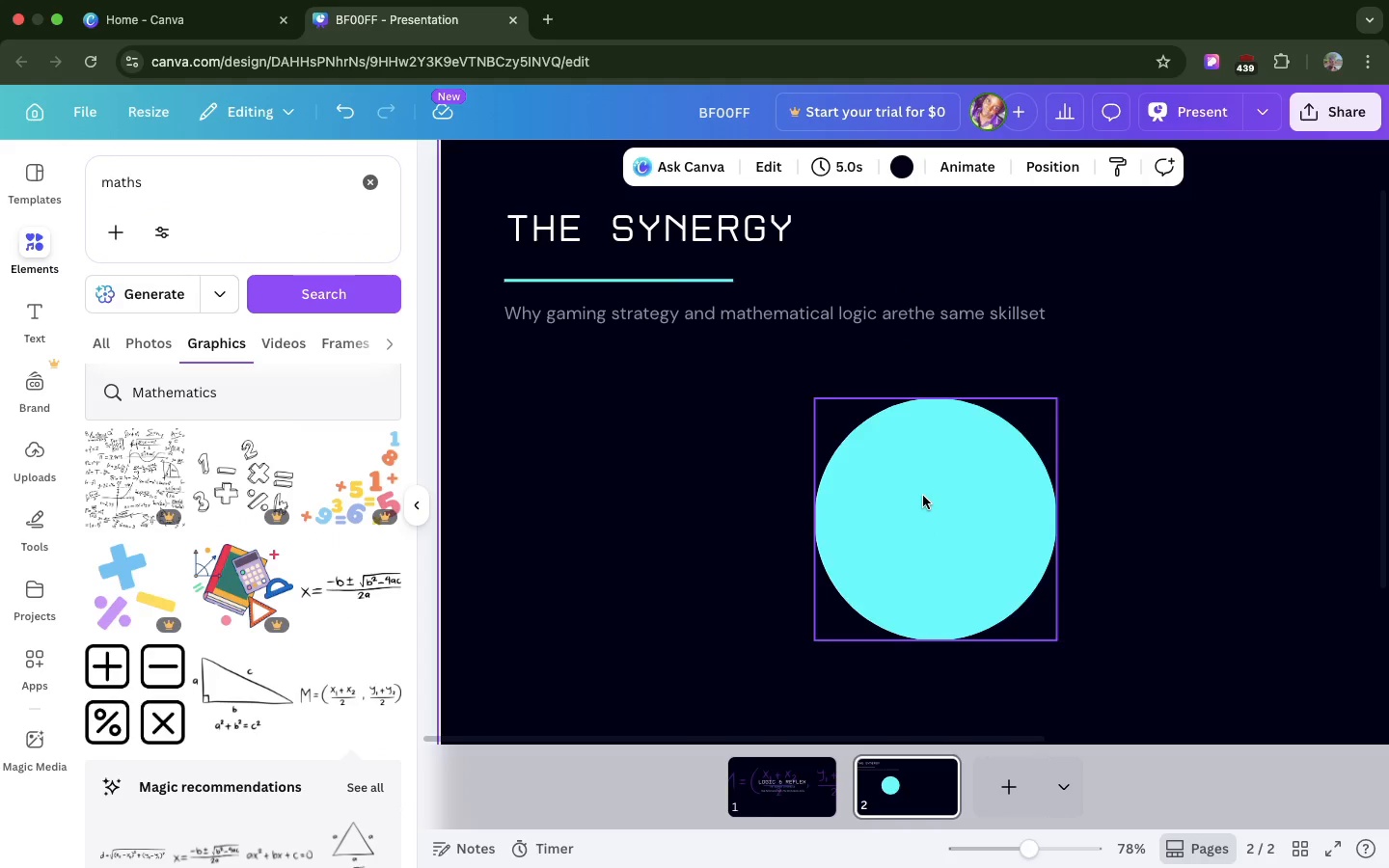 
left_click([923, 496])
 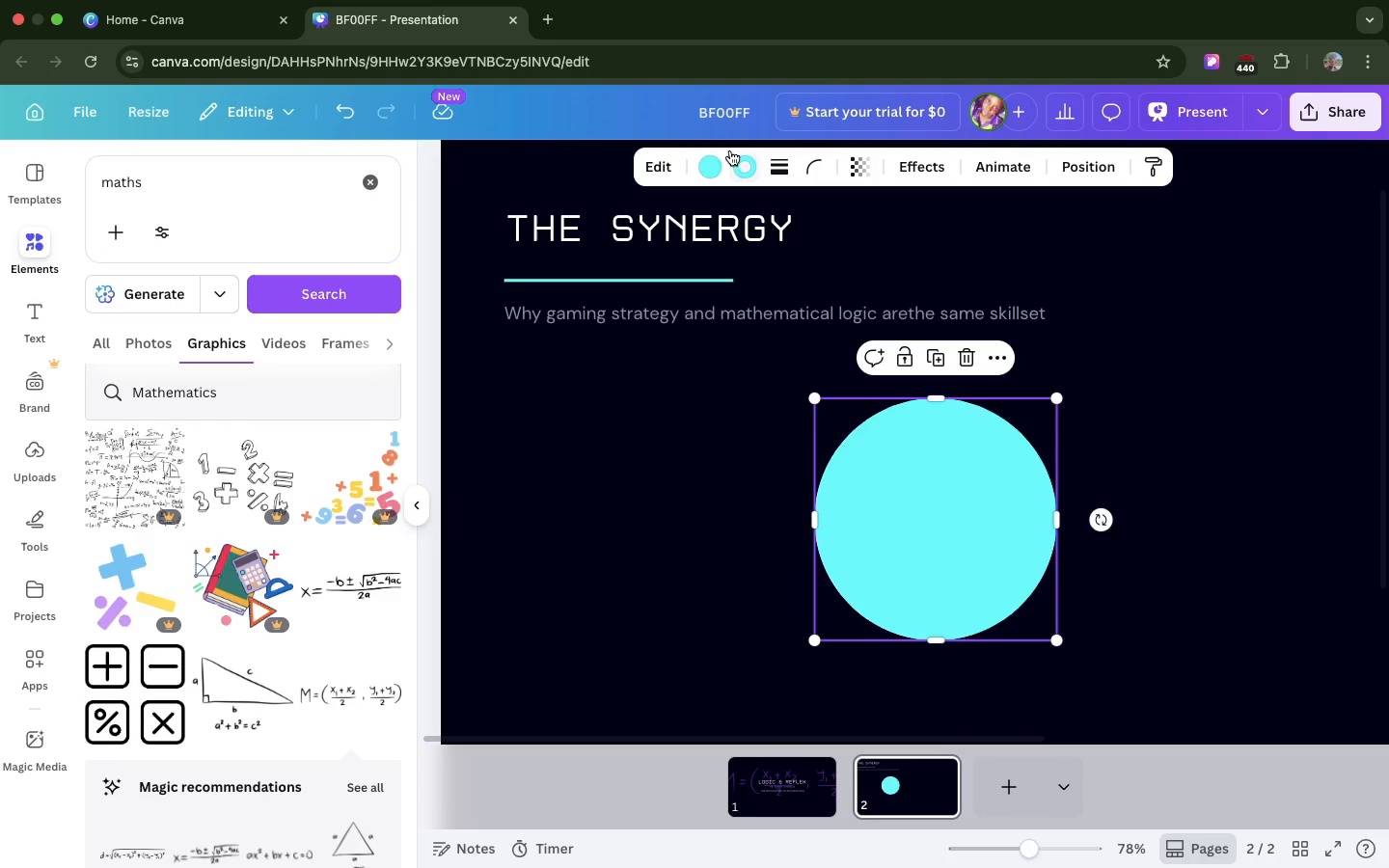 
left_click([710, 159])
 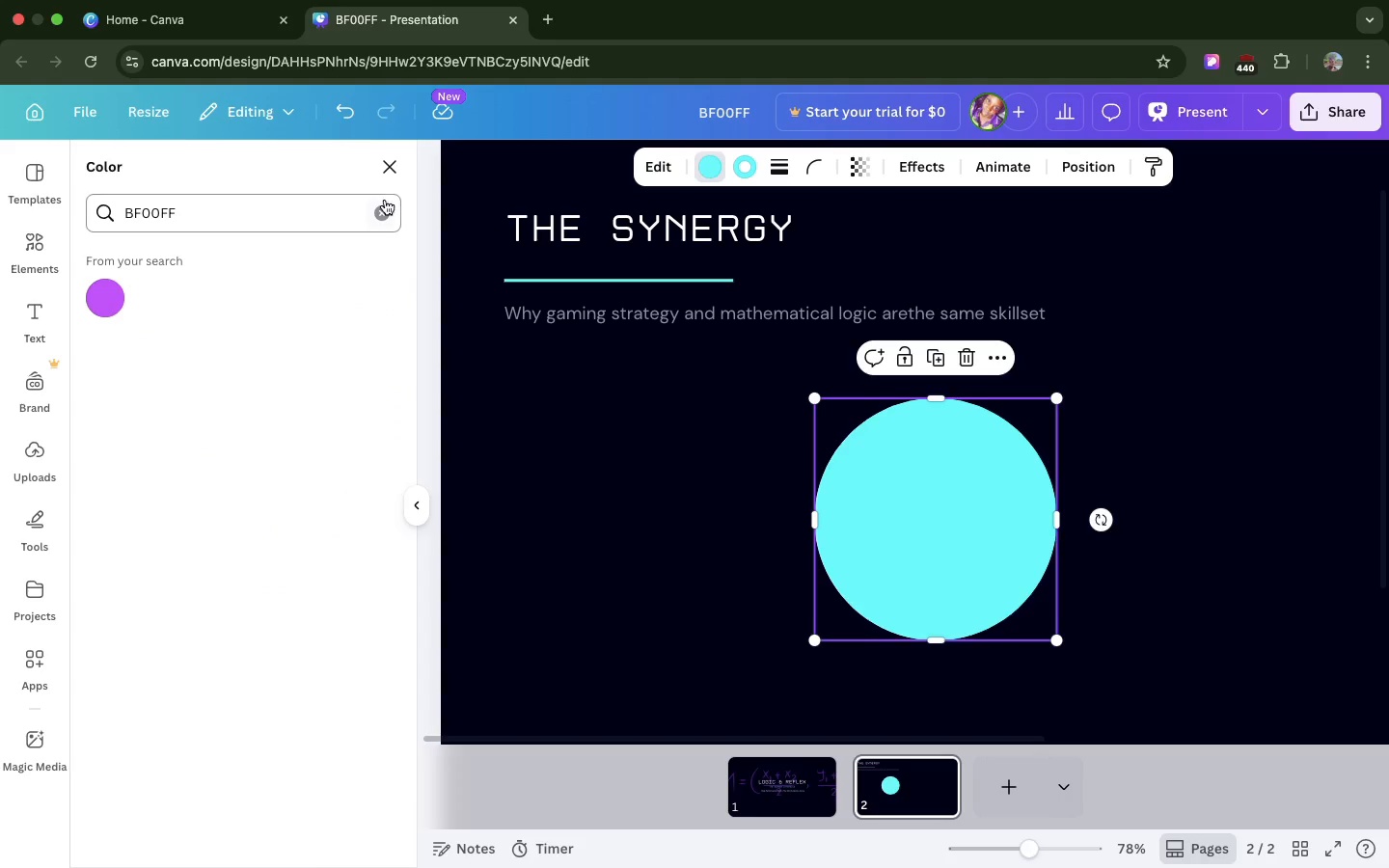 
mouse_move([369, 203])
 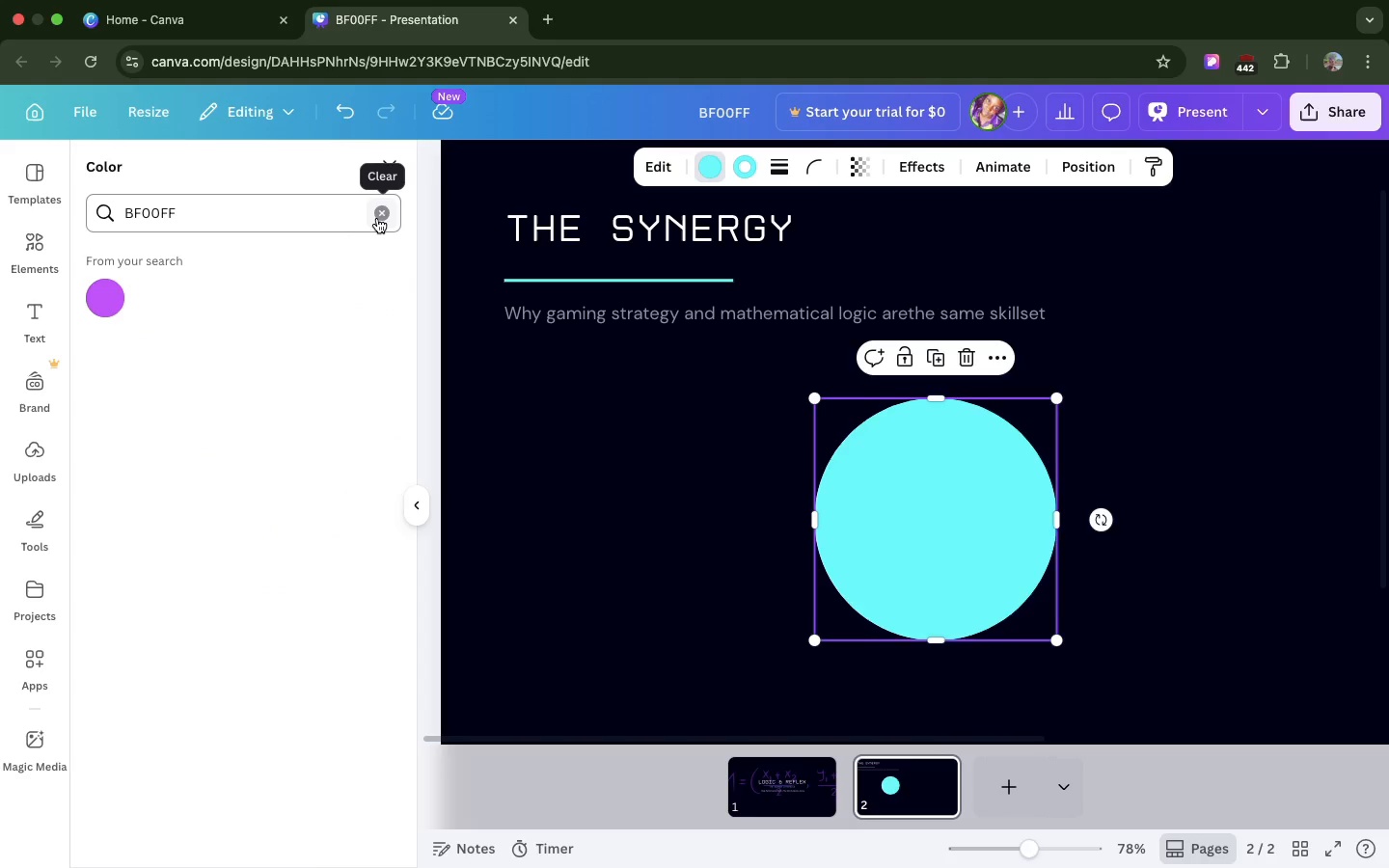 
left_click([377, 218])
 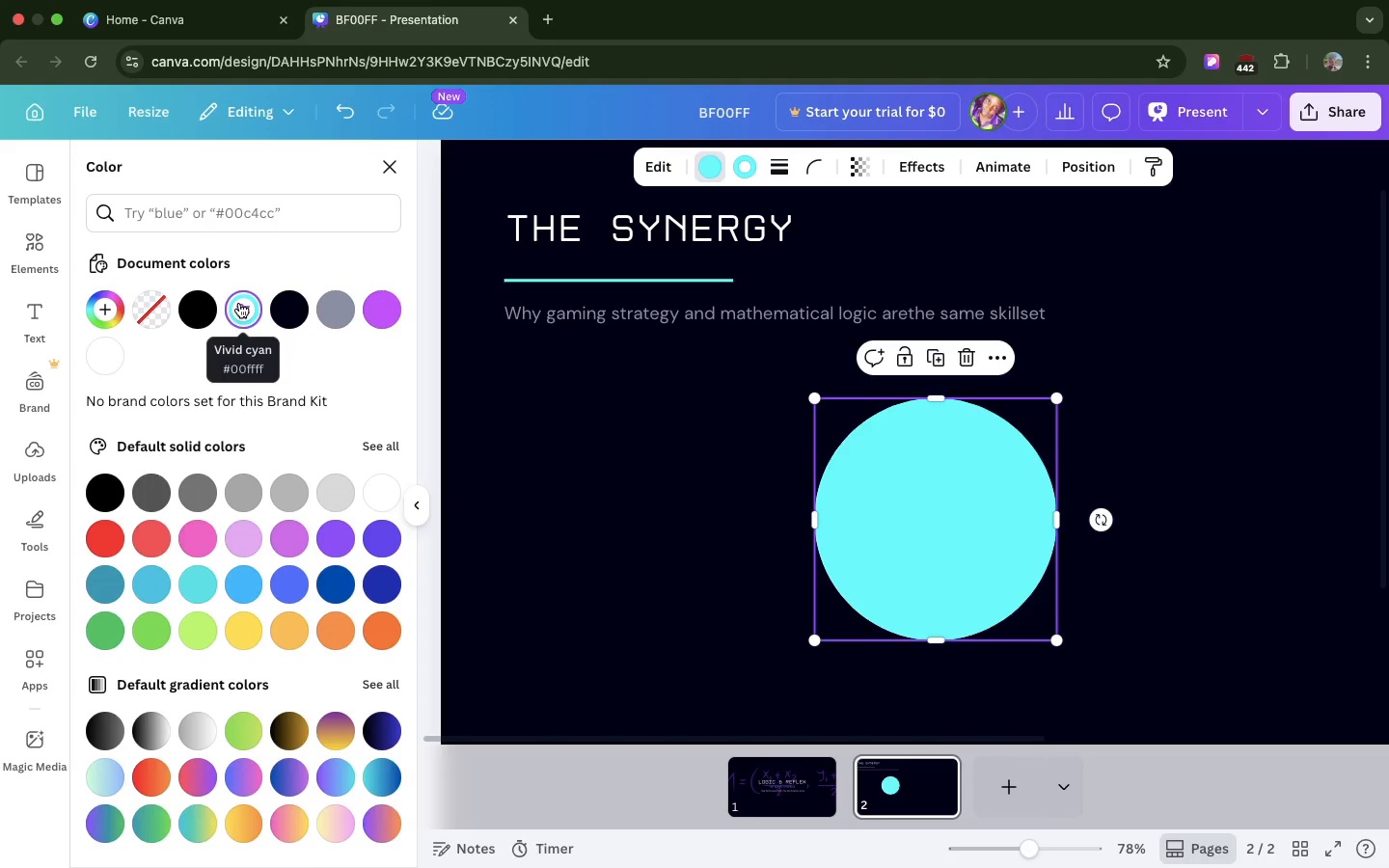 
left_click([239, 303])
 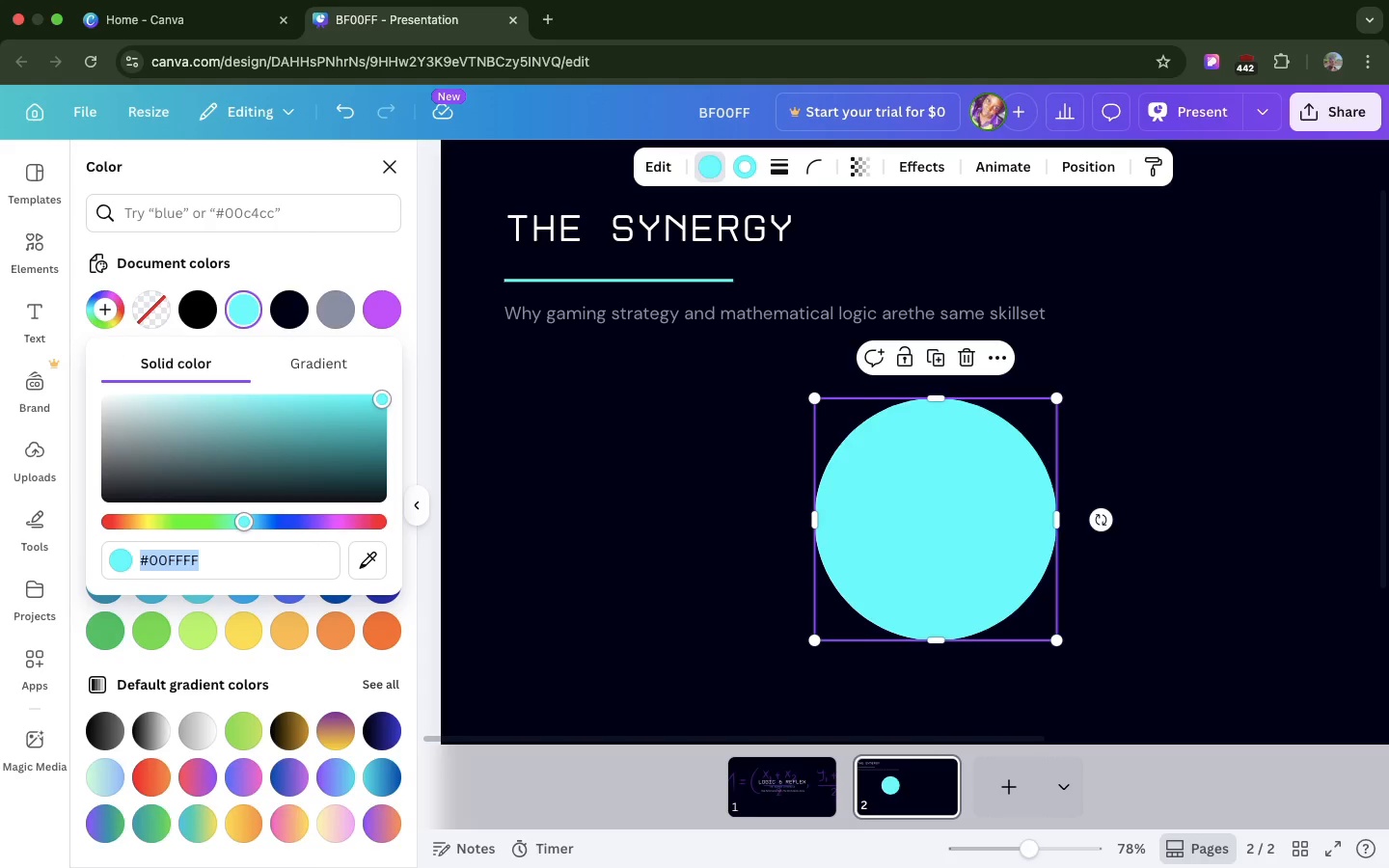 
left_click([204, 433])
 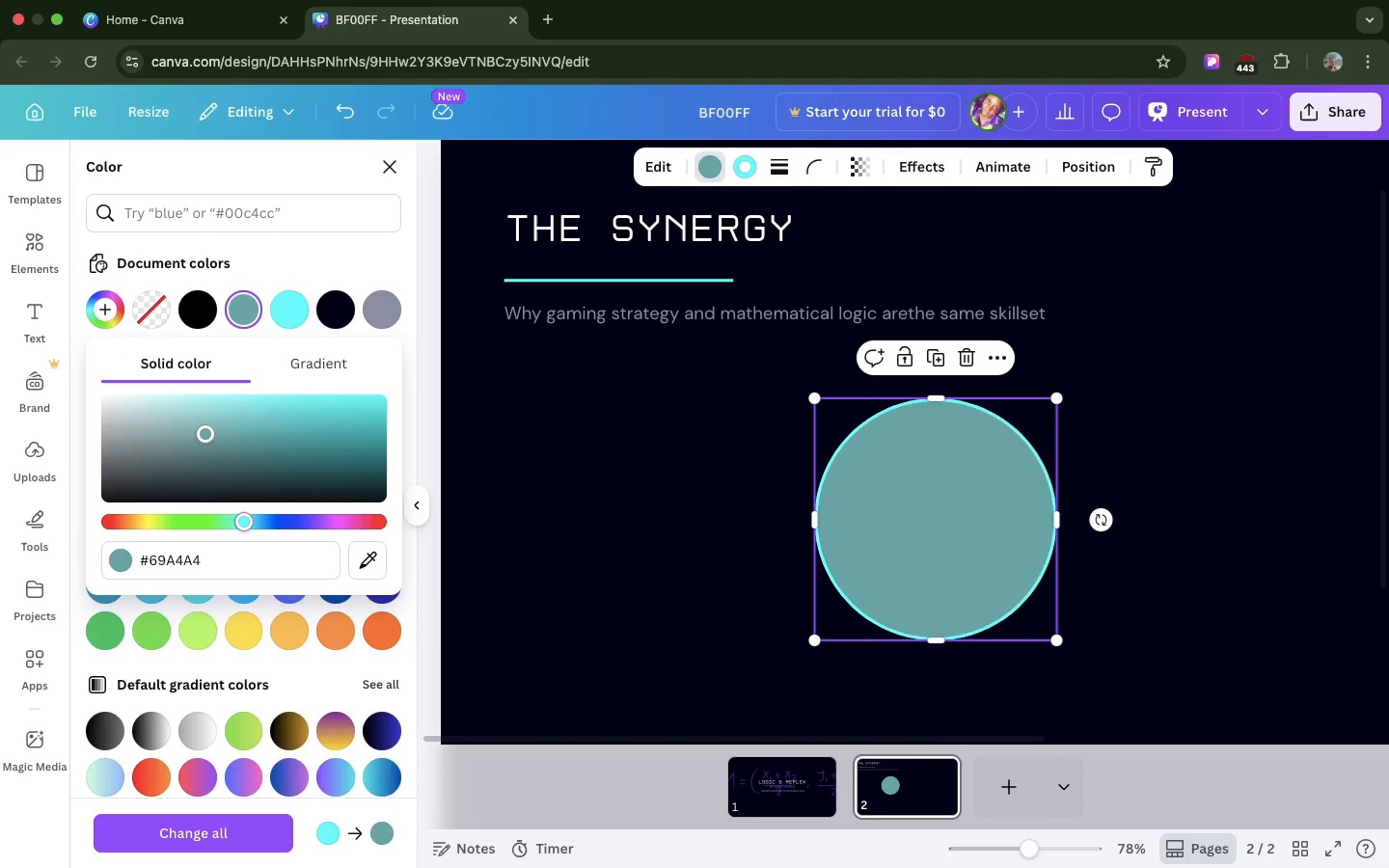 
left_click([172, 445])
 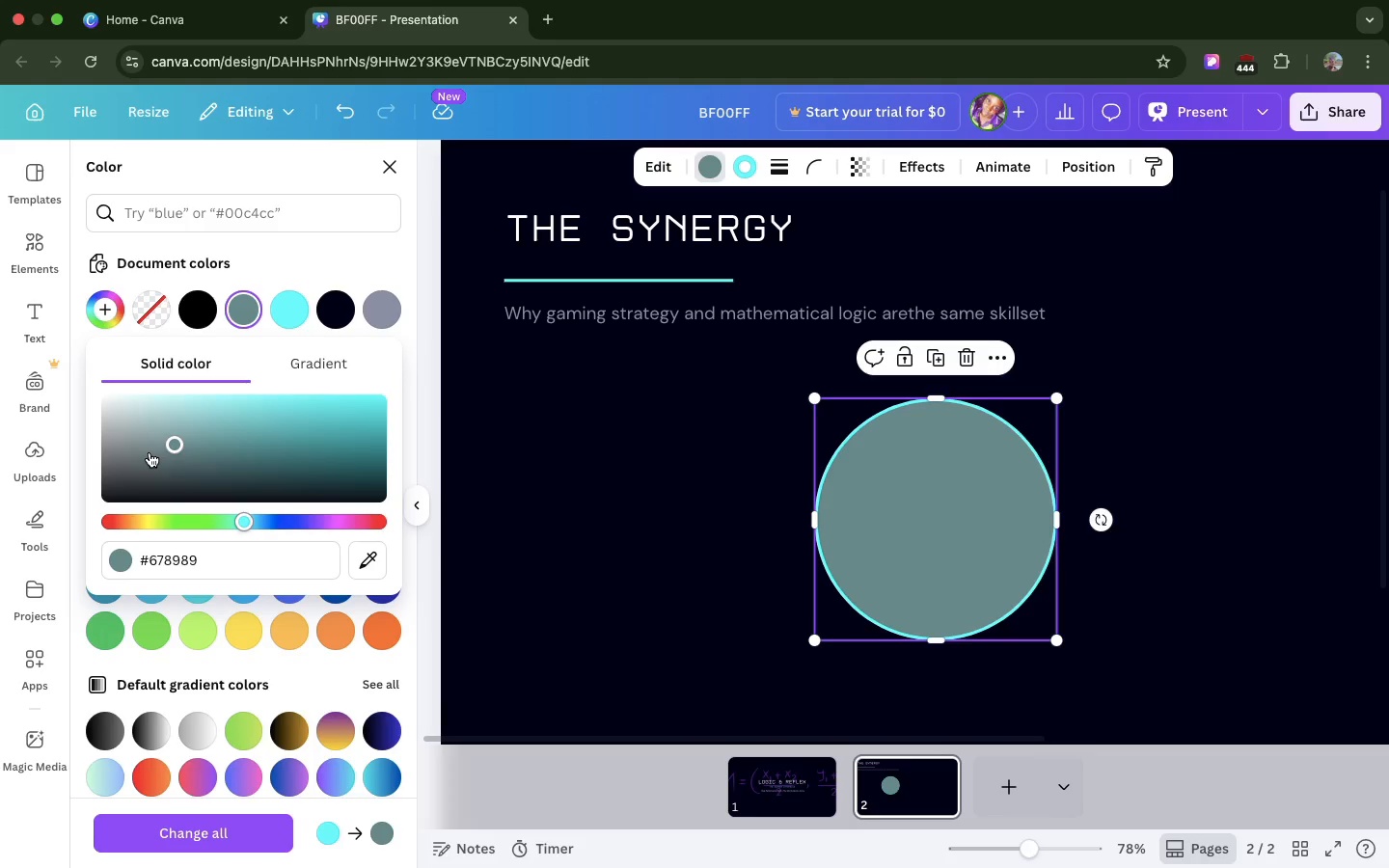 
left_click([149, 452])
 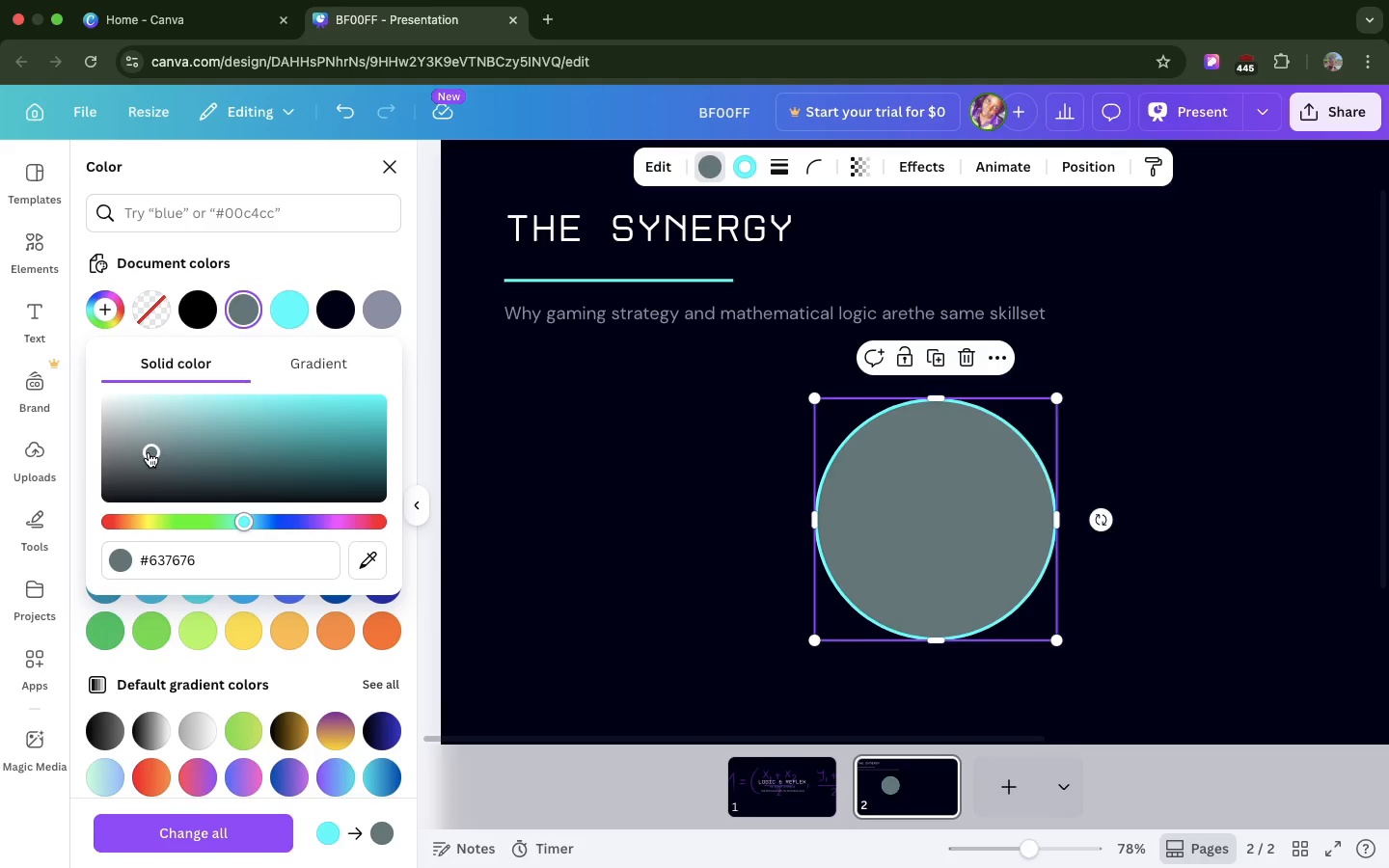 
left_click_drag(start_coordinate=[149, 452], to_coordinate=[153, 486])
 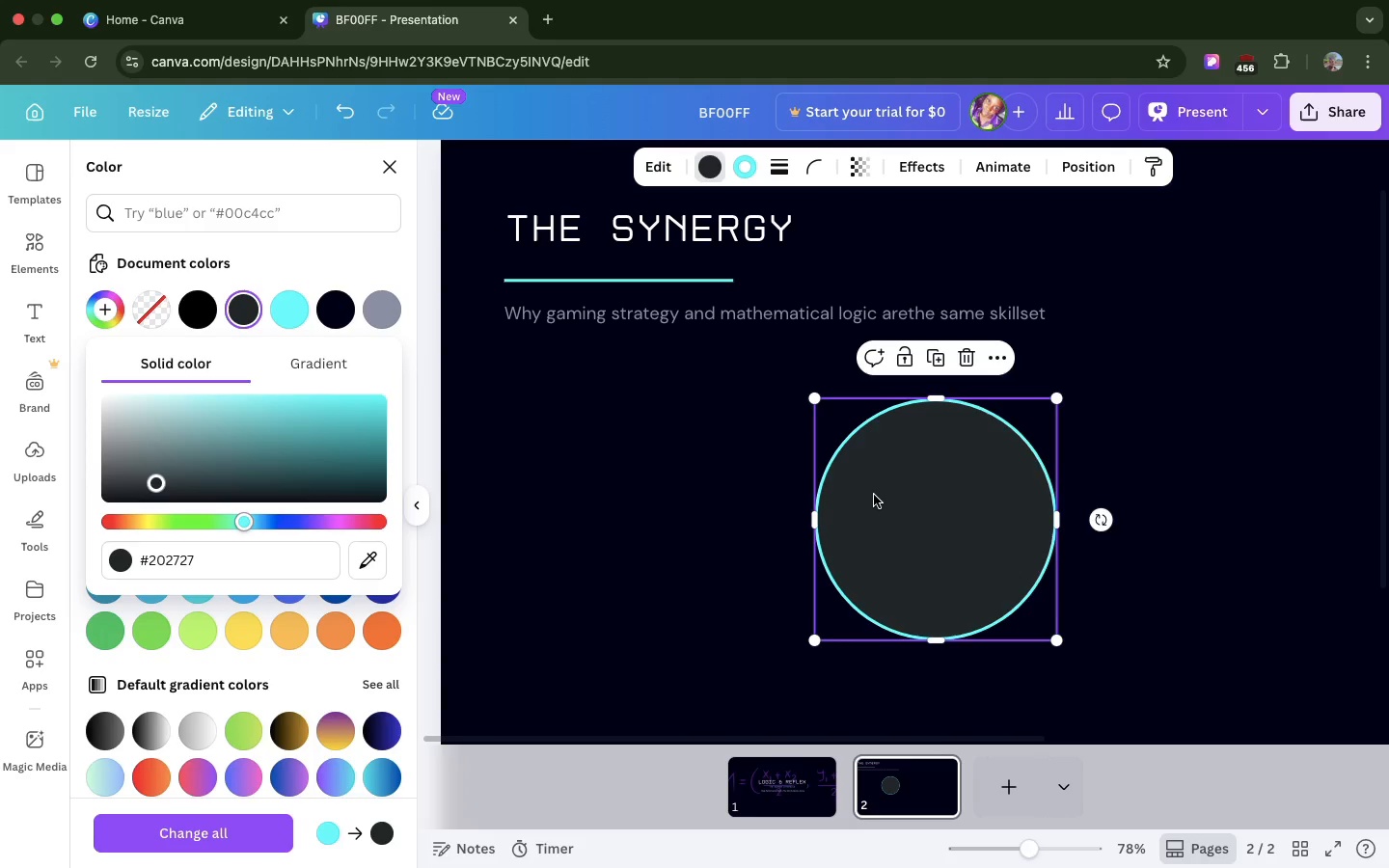 
left_click_drag(start_coordinate=[874, 495], to_coordinate=[714, 478])
 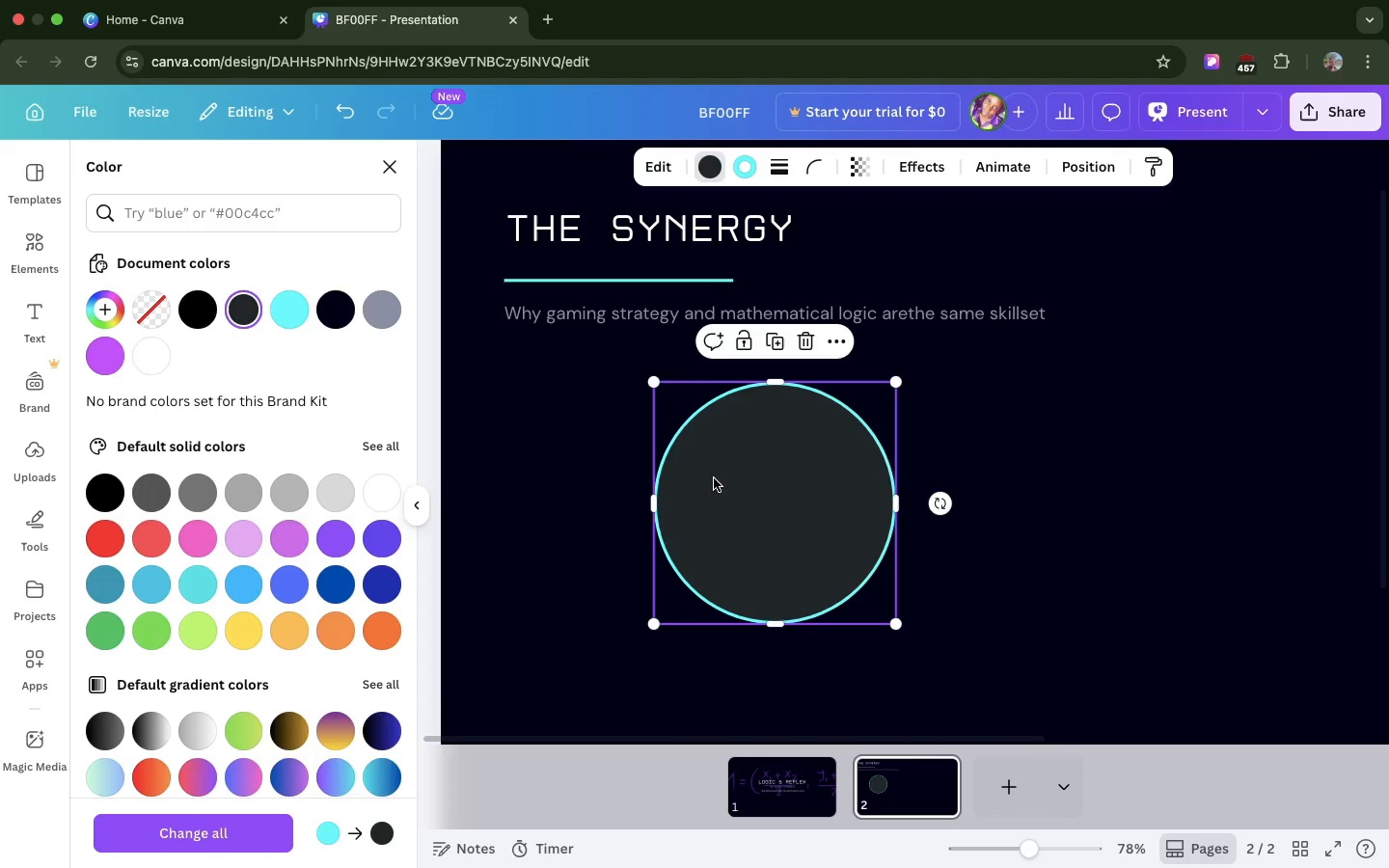 
key(Meta+D)
 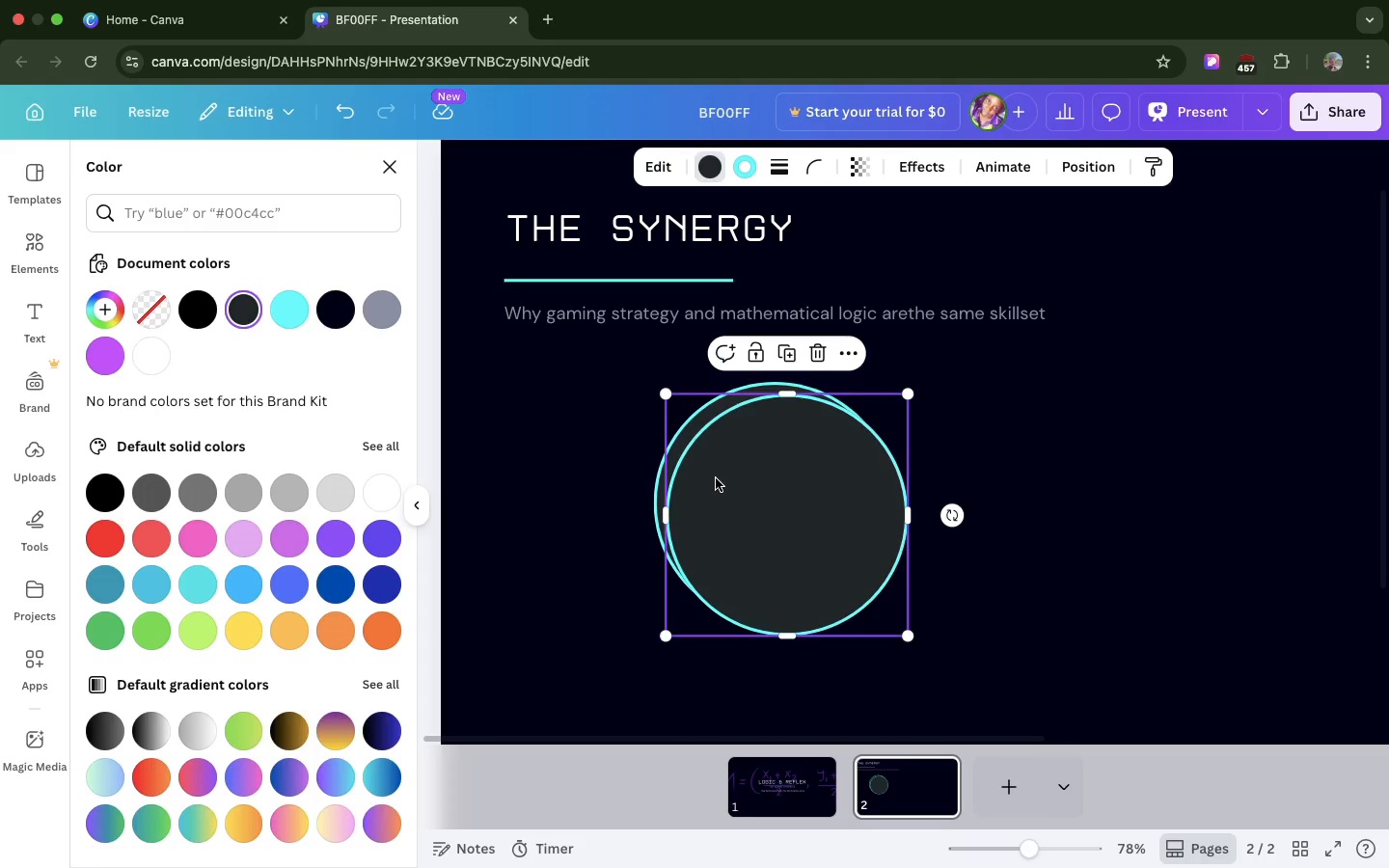 
left_click_drag(start_coordinate=[714, 478], to_coordinate=[875, 472])
 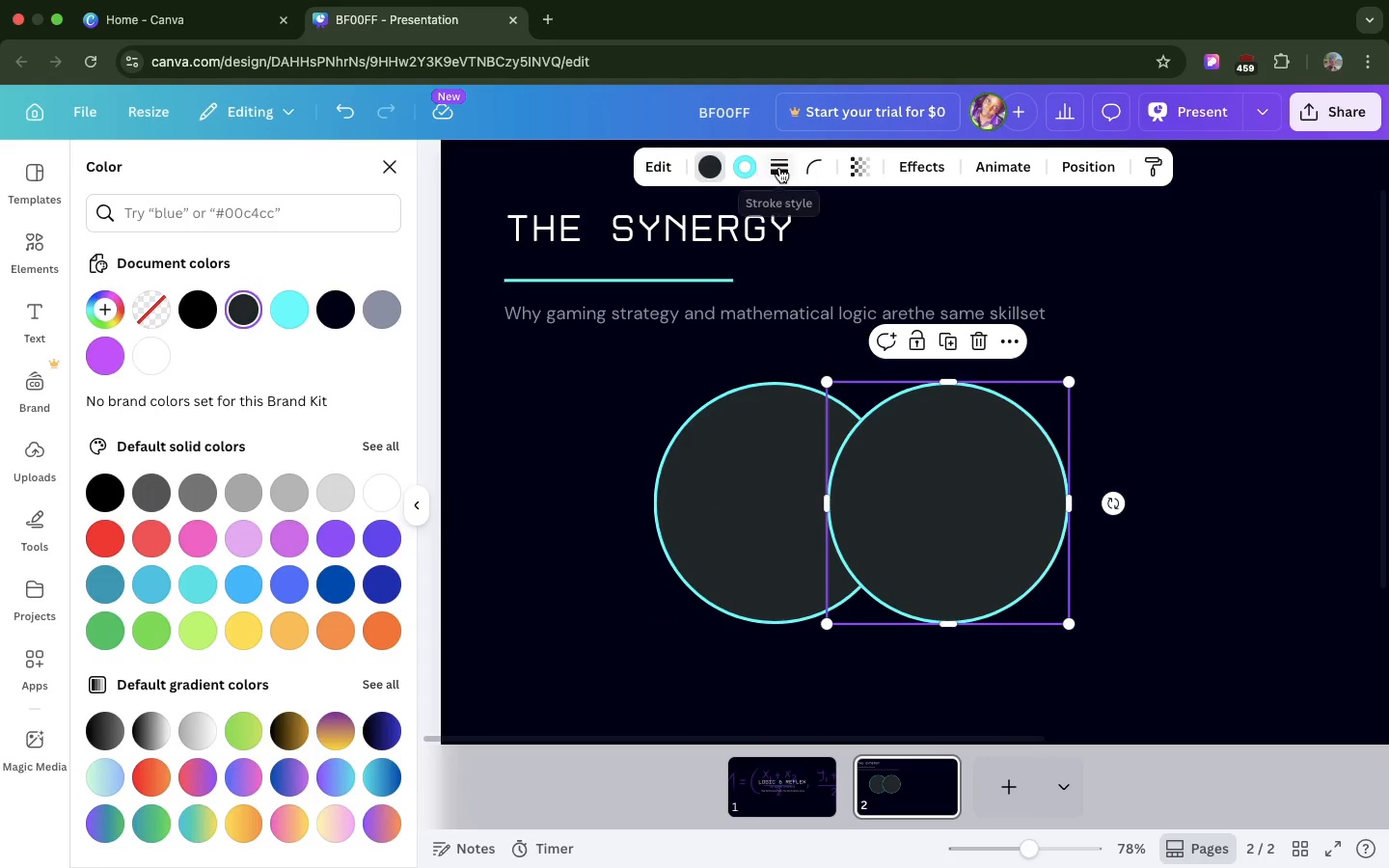 
left_click([843, 174])
 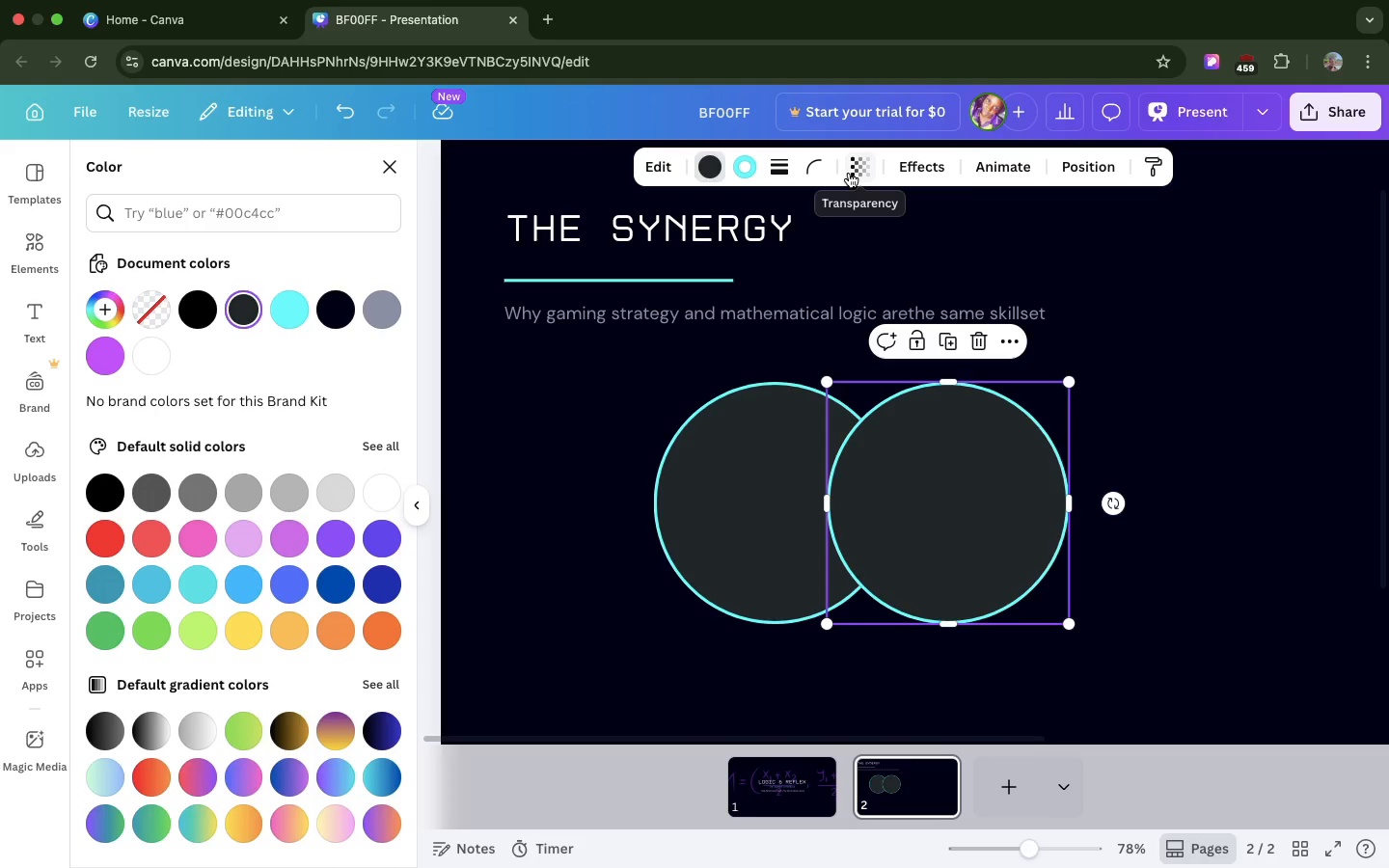 
left_click([849, 173])
 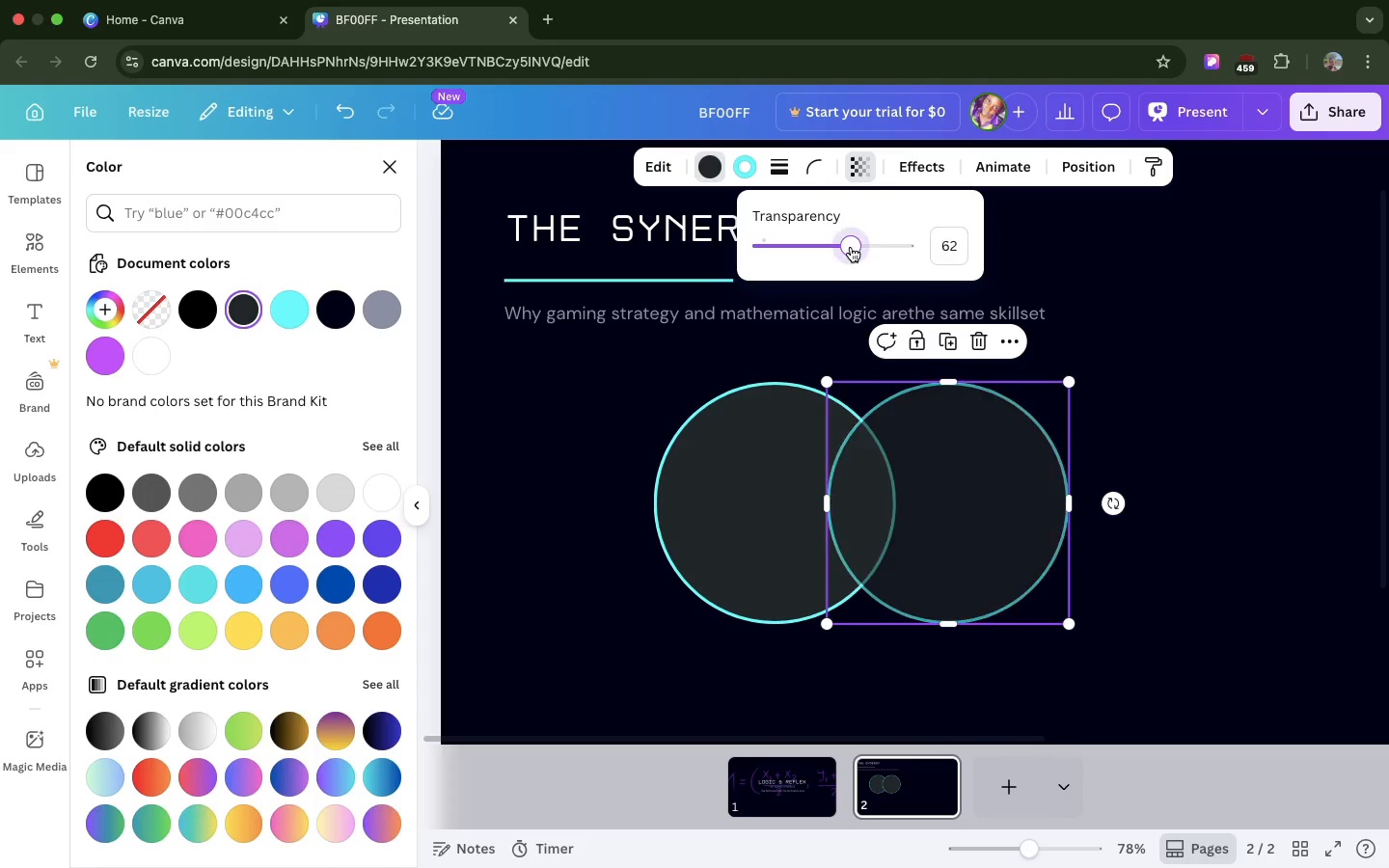 
left_click([851, 247])
 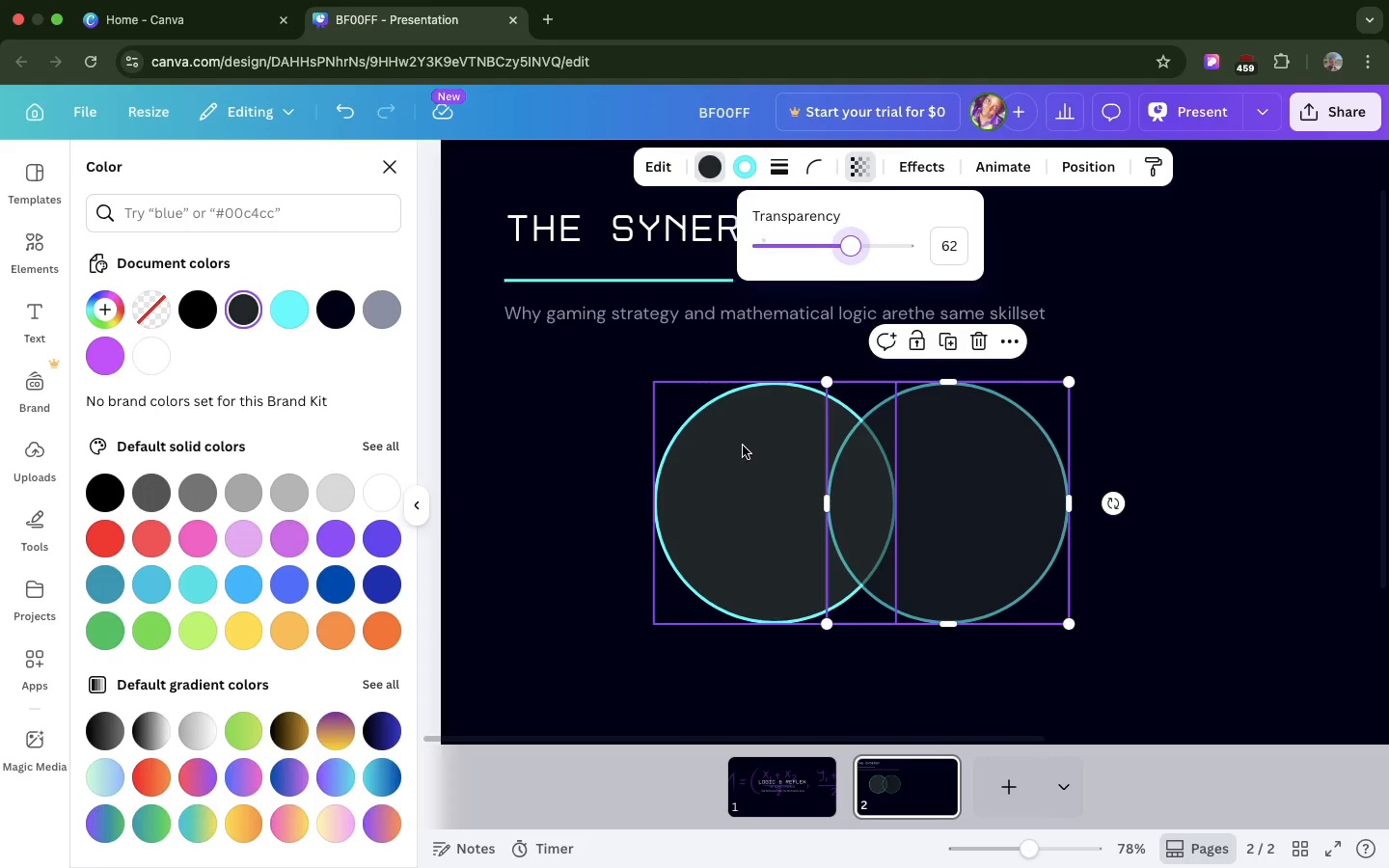 
left_click([743, 446])
 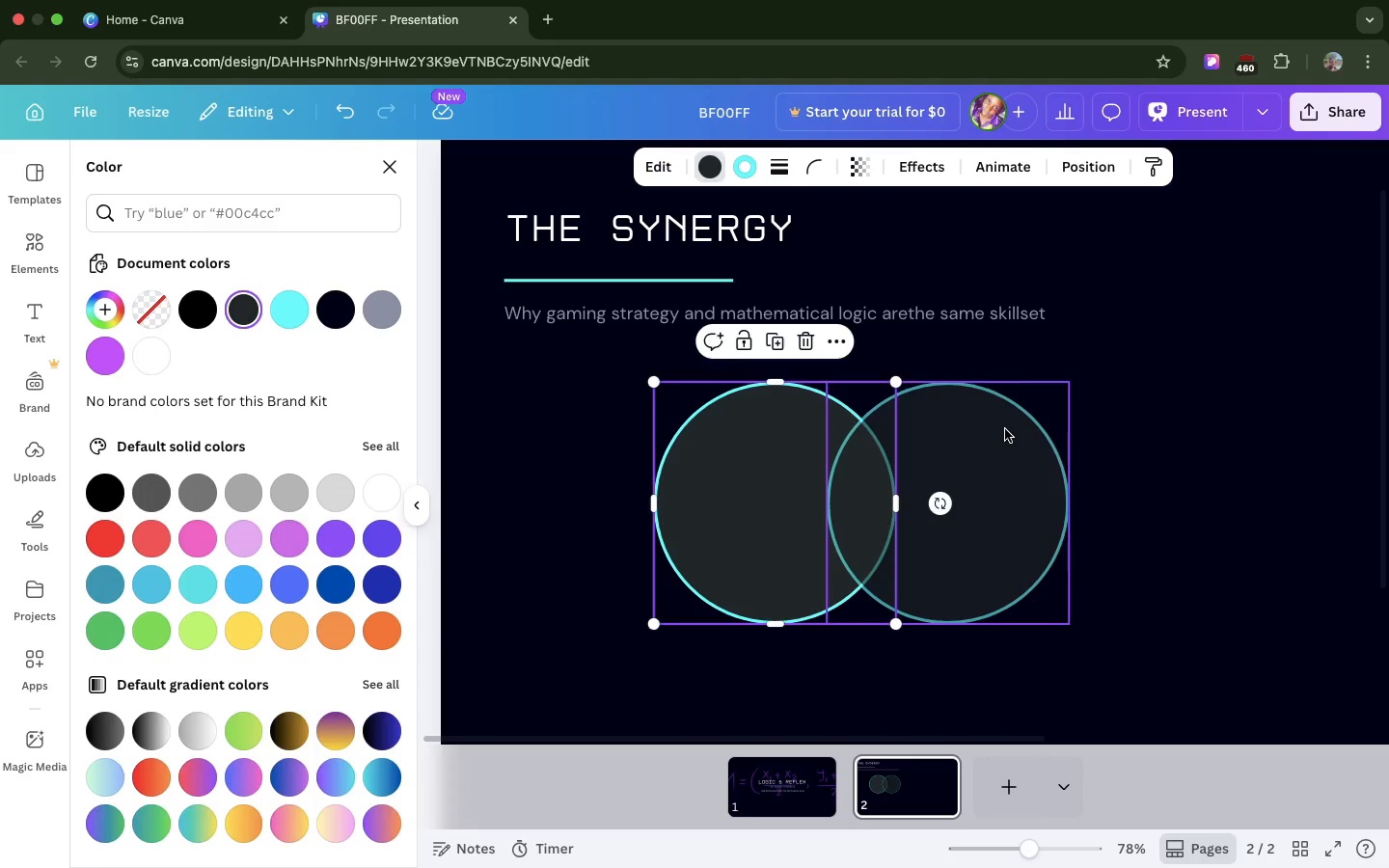 
left_click([1005, 429])
 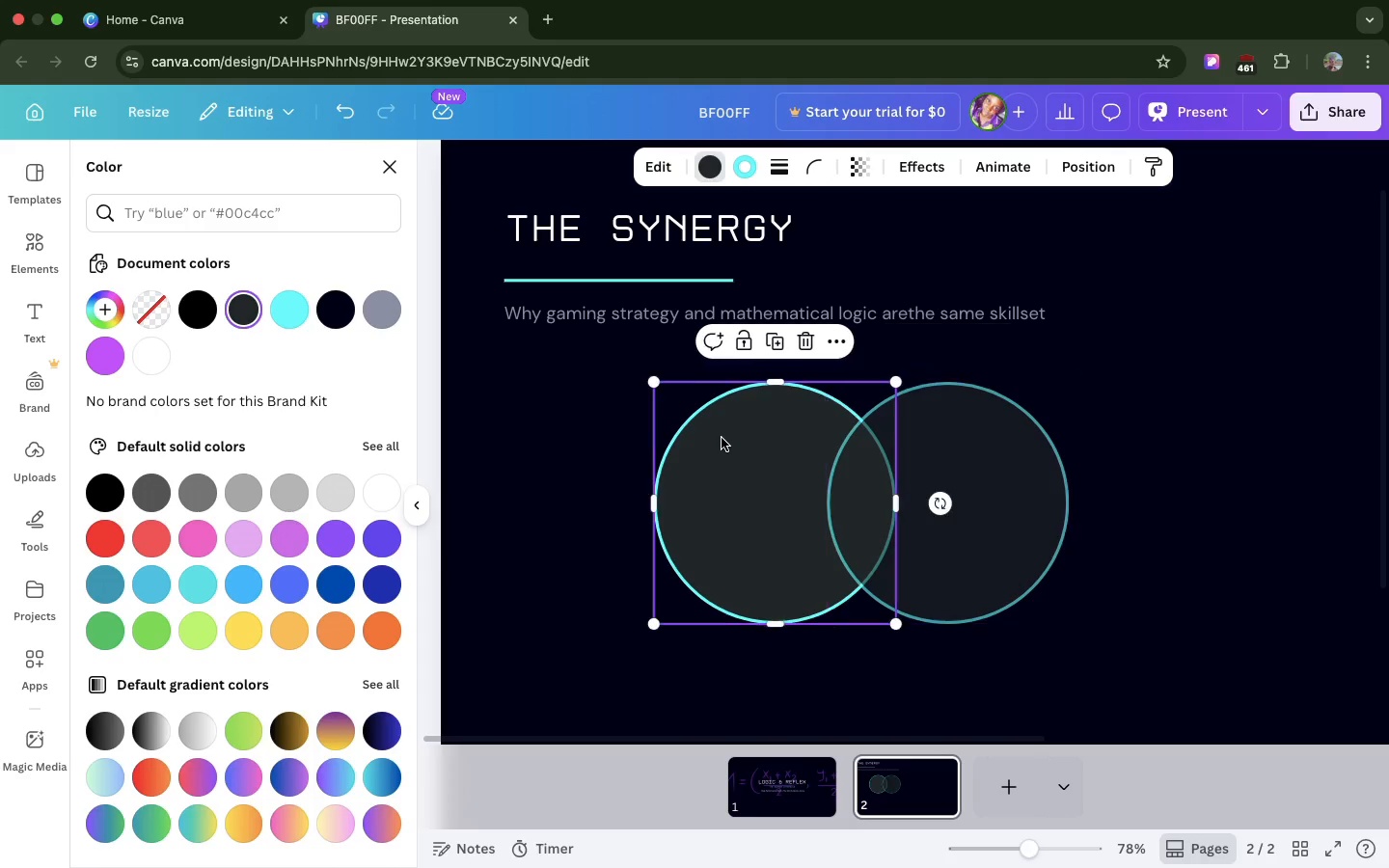 
left_click([722, 438])
 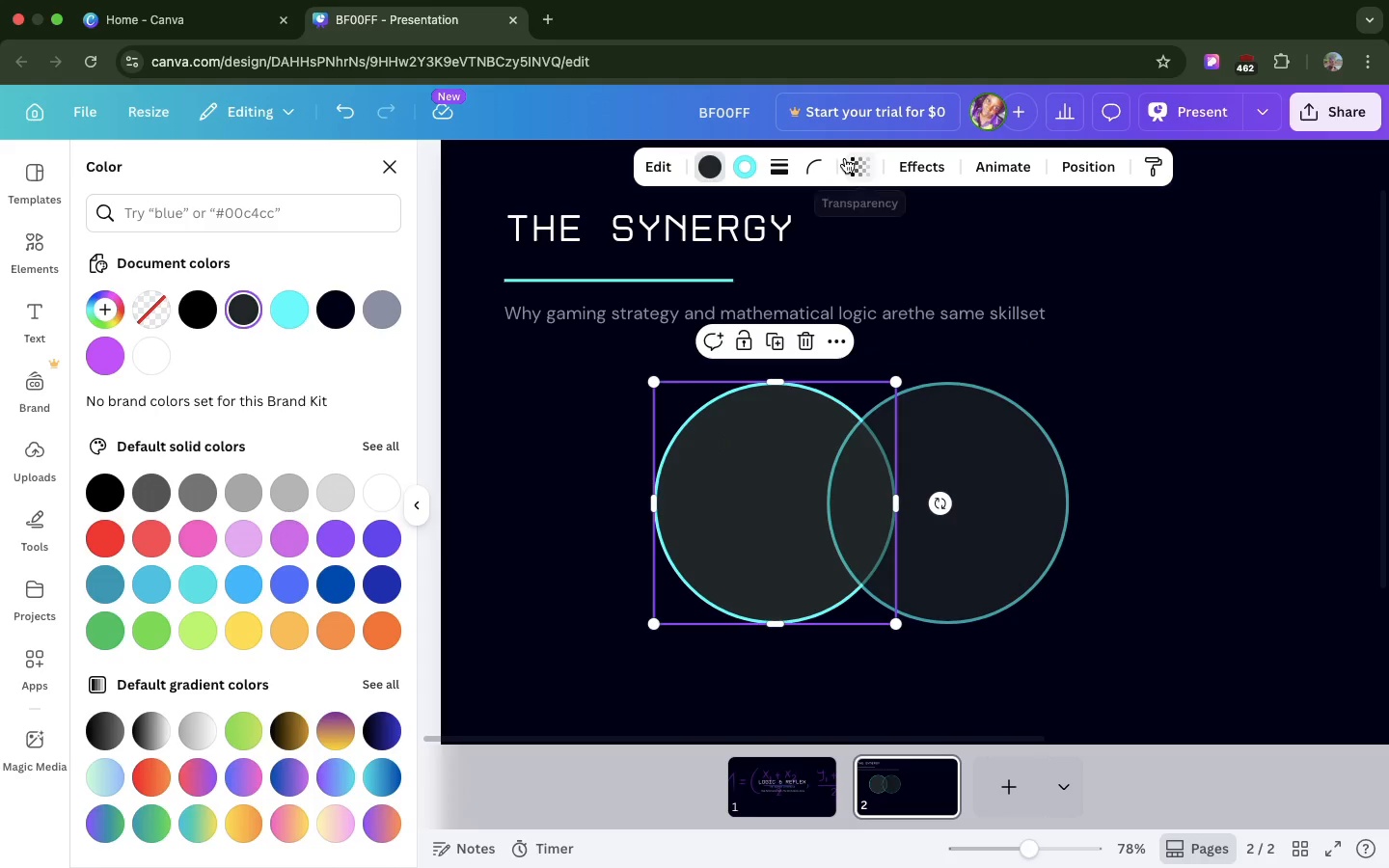 
left_click([845, 158])
 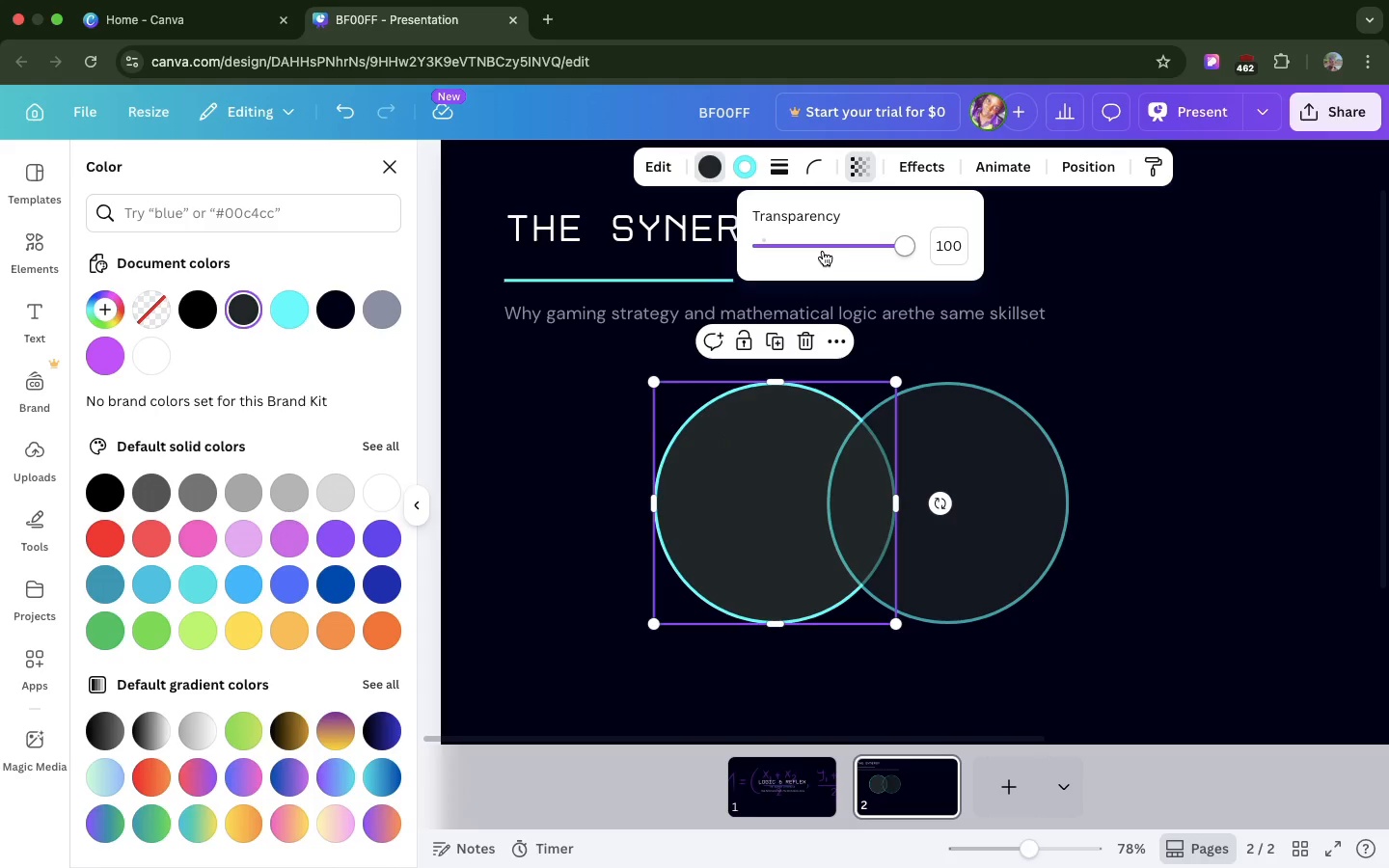 
left_click([823, 251])
 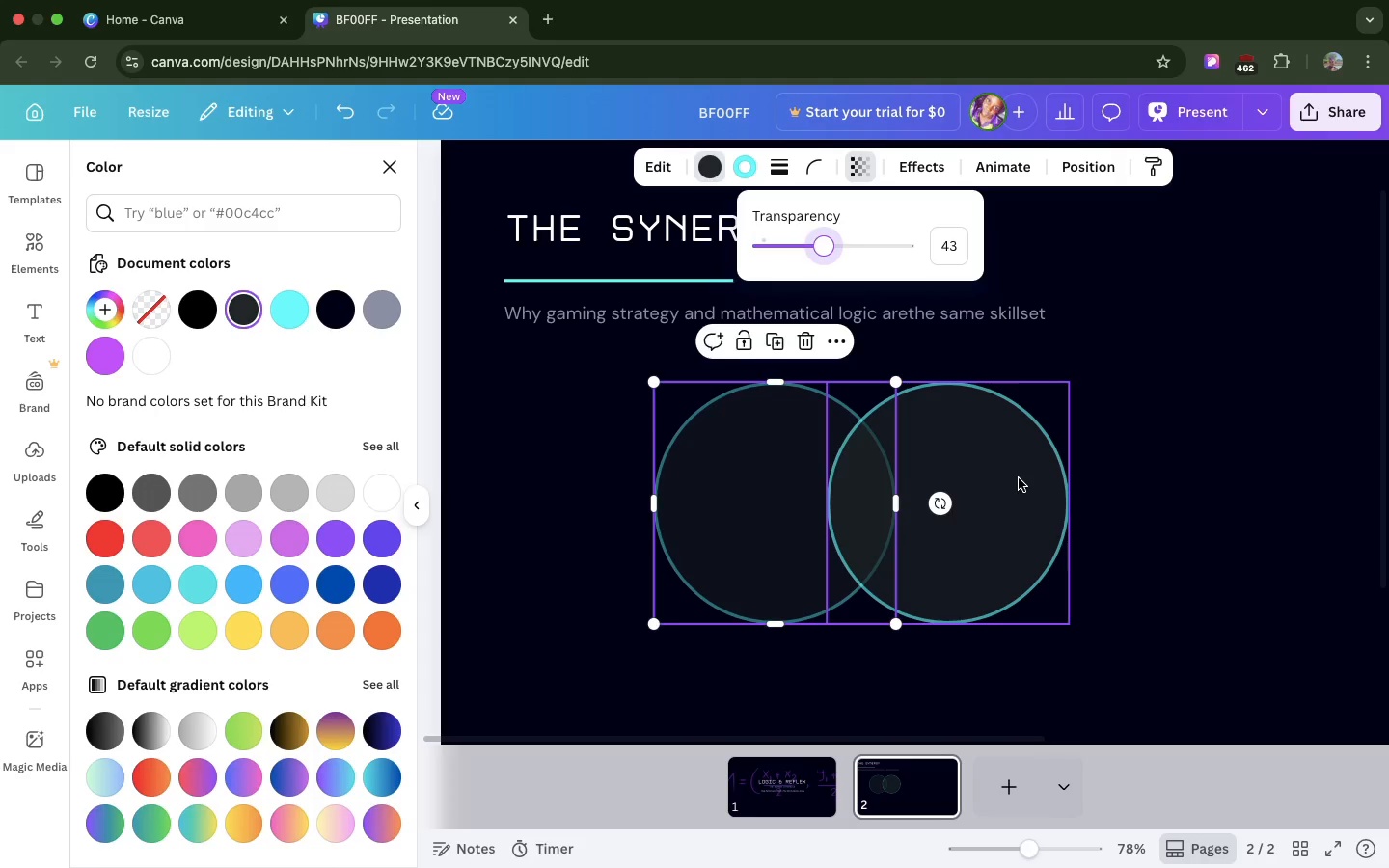 
left_click([1019, 478])
 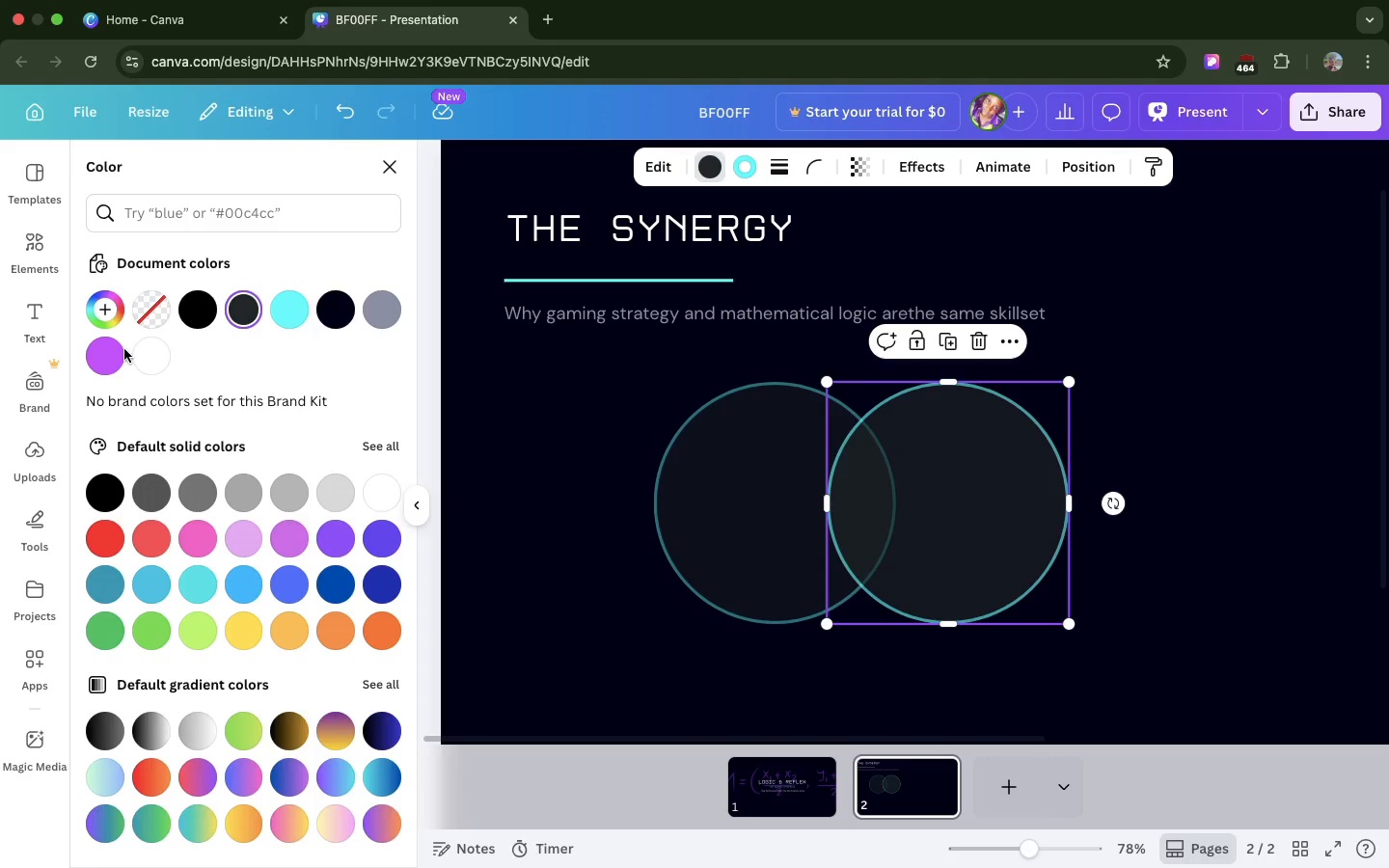 
left_click([121, 351])
 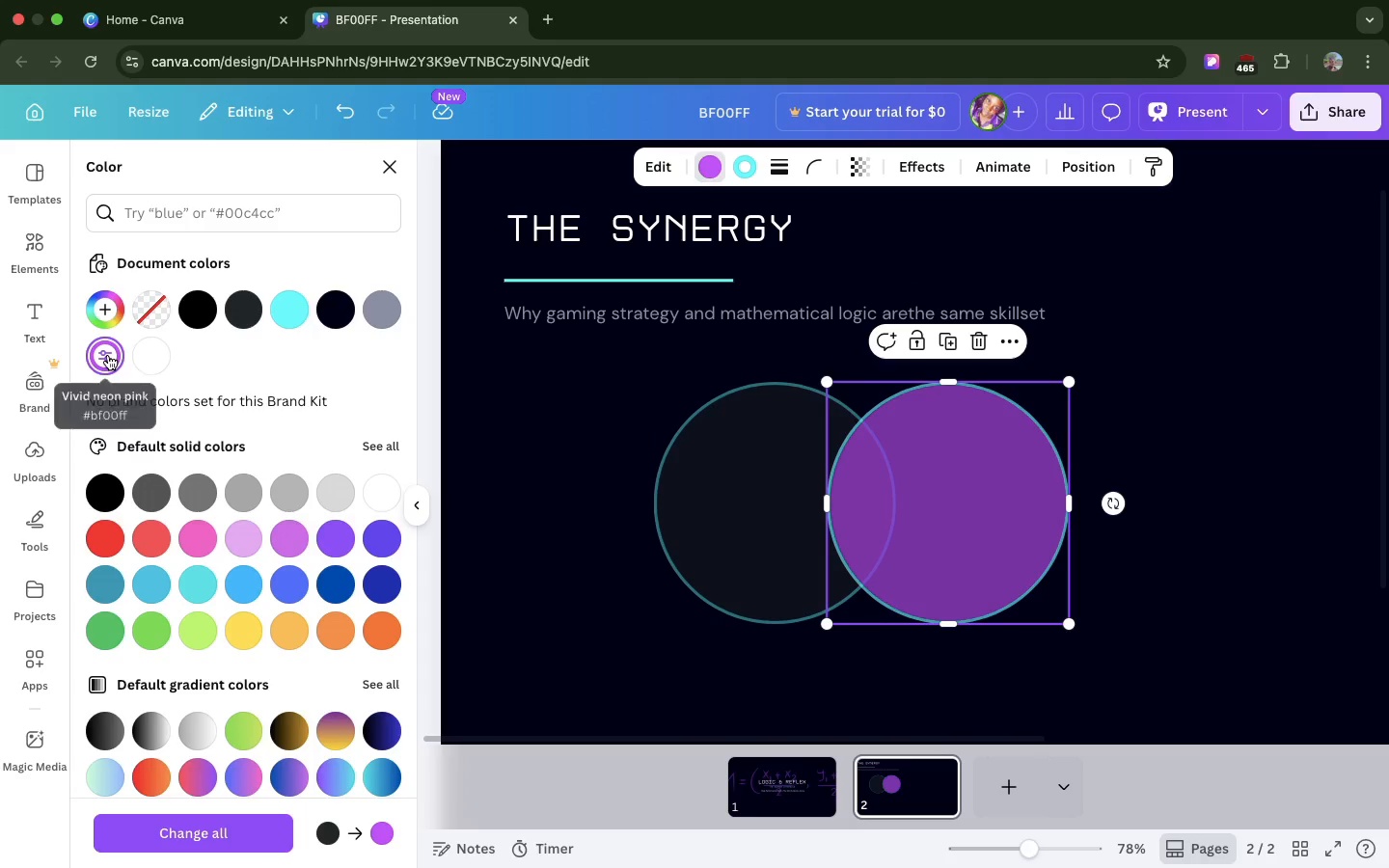 
left_click([108, 354])
 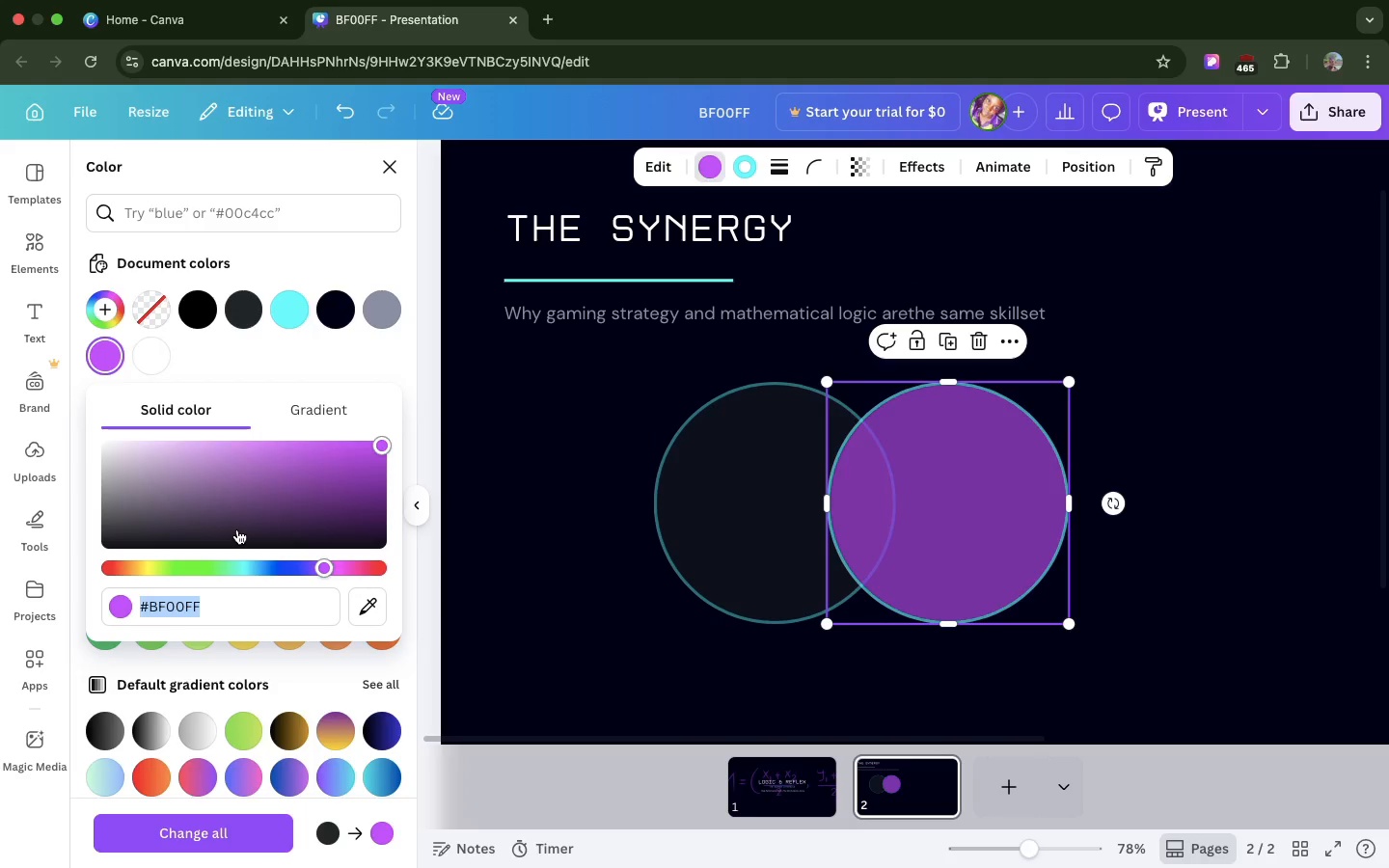 
left_click([237, 529])
 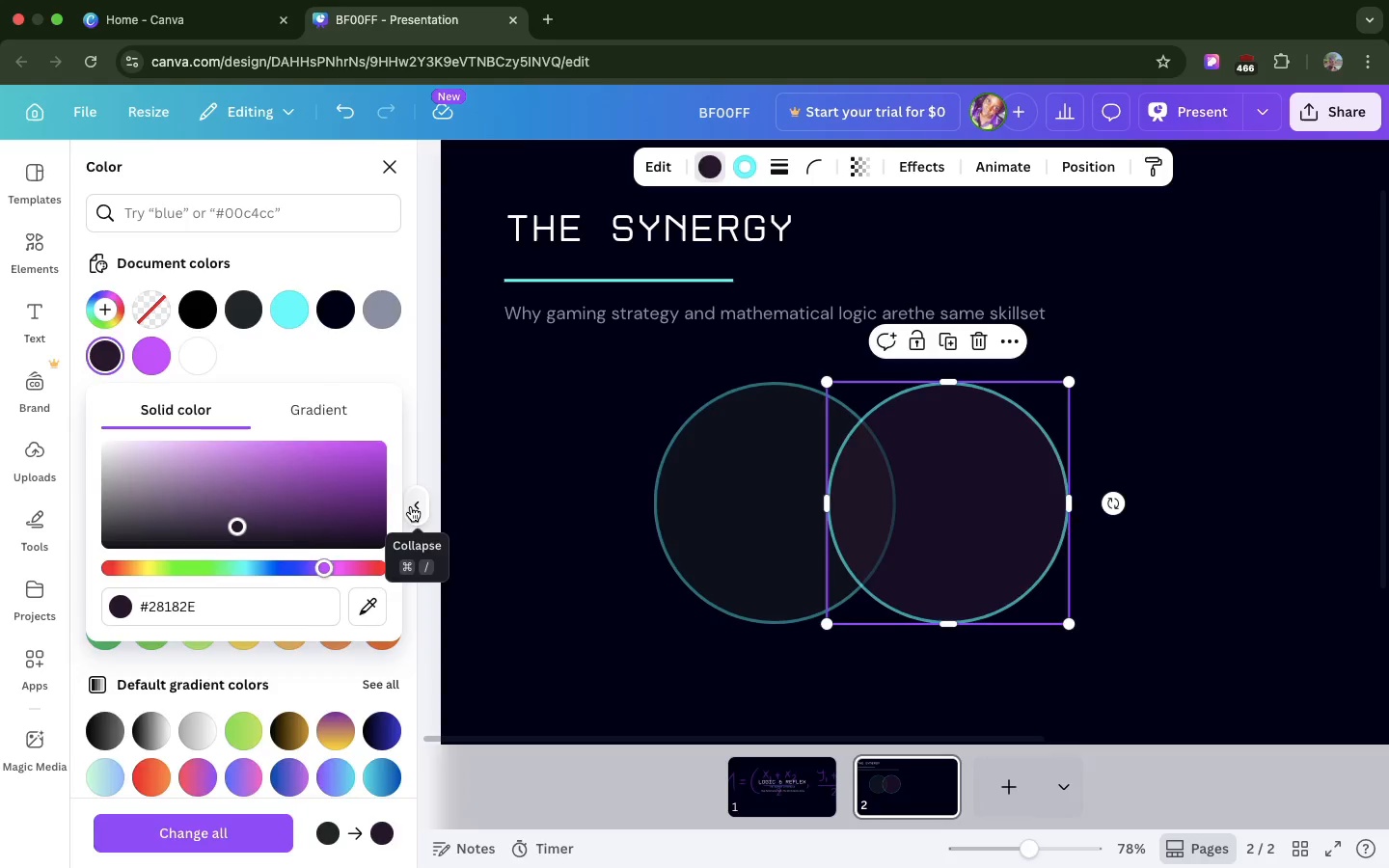 
left_click([411, 506])
 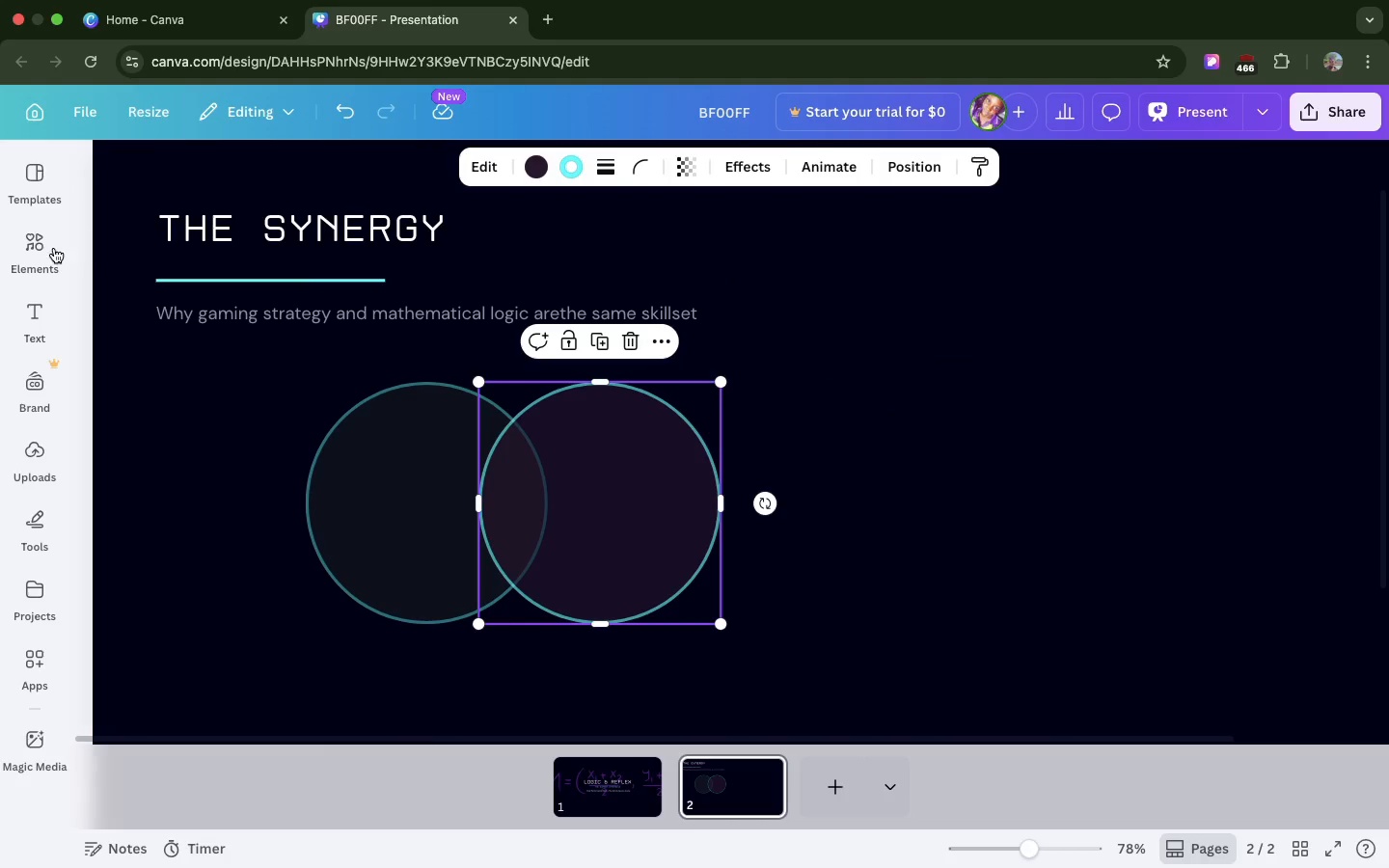 
left_click([48, 248])
 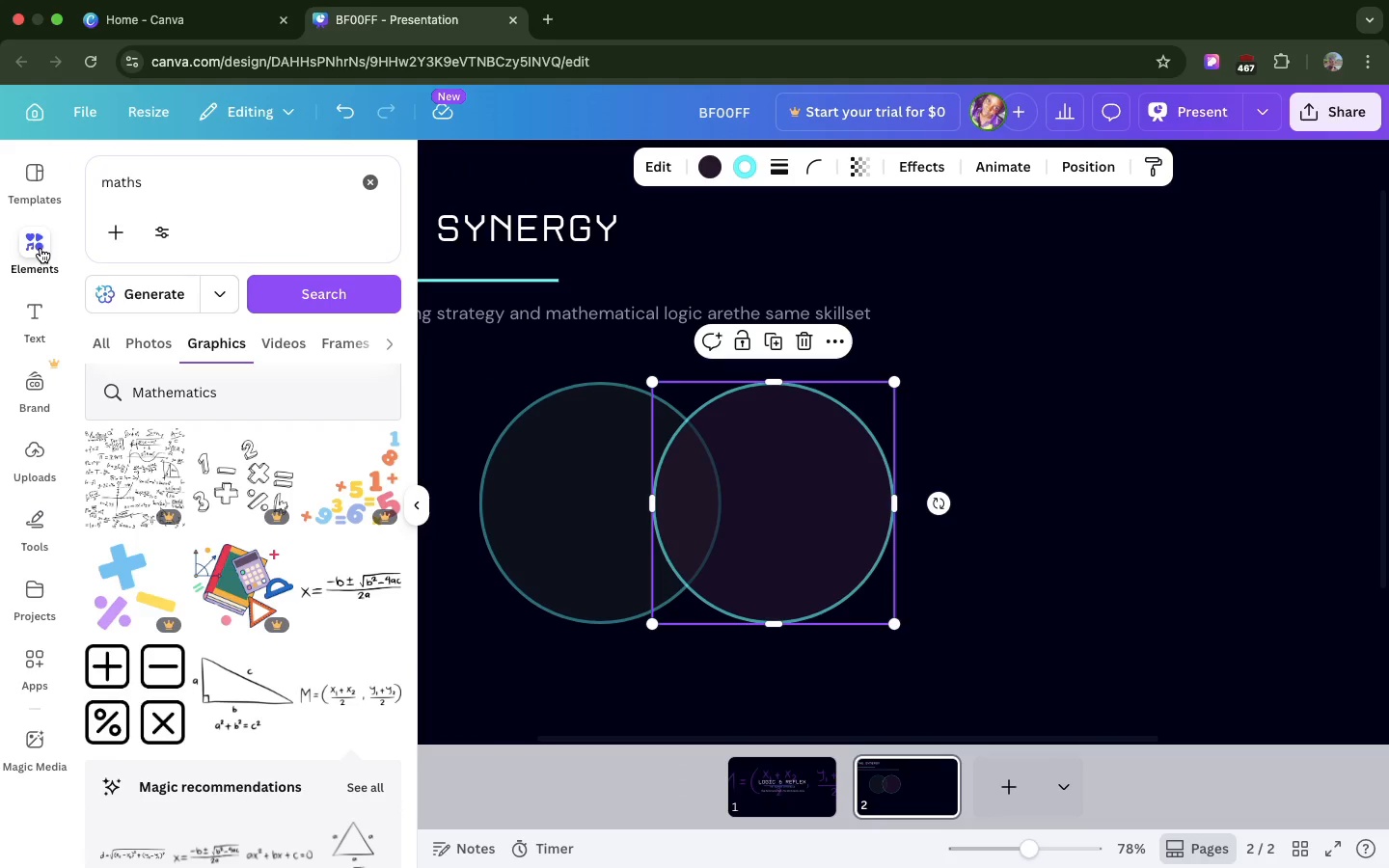 
left_click([41, 248])
 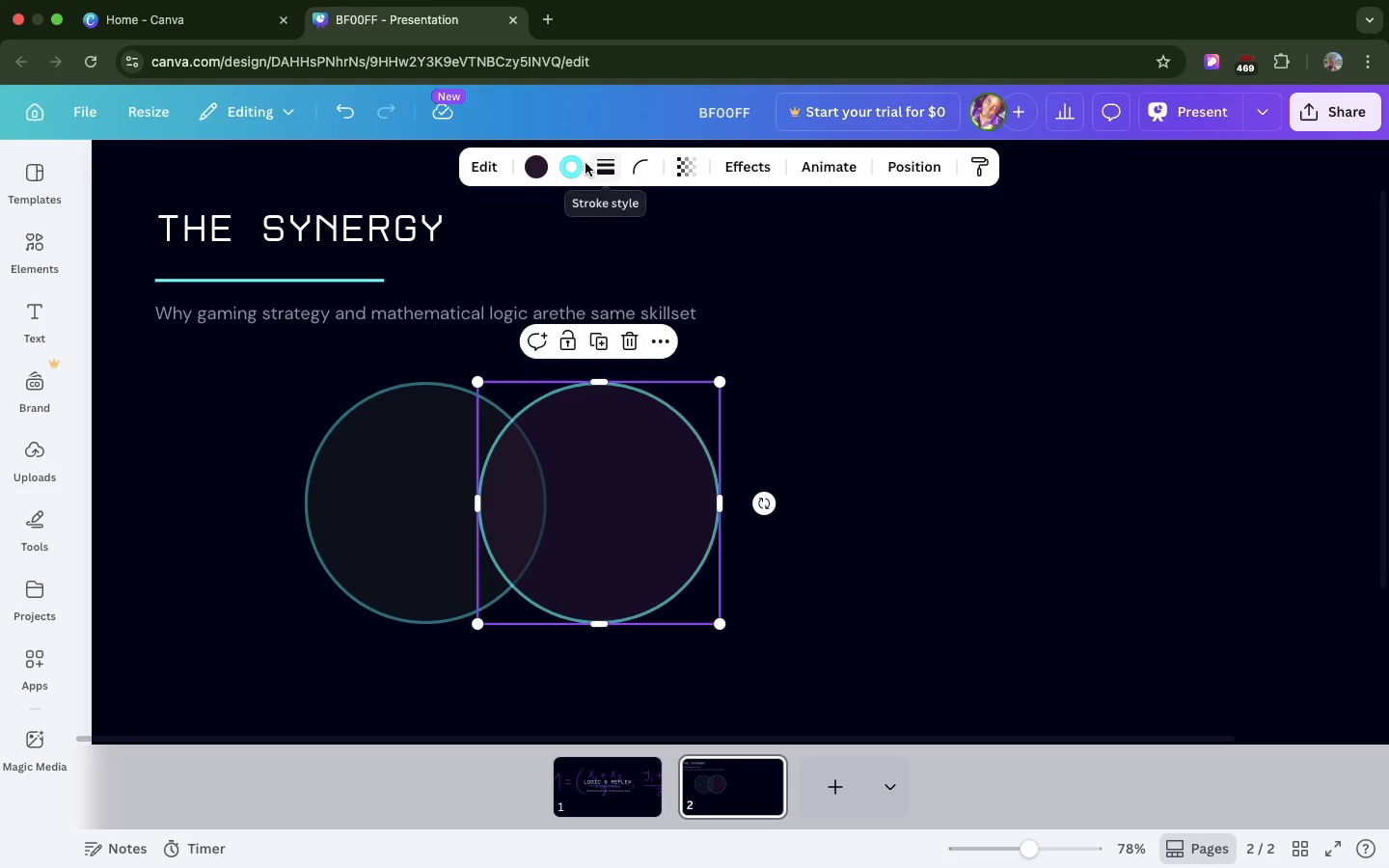 
left_click([583, 161])
 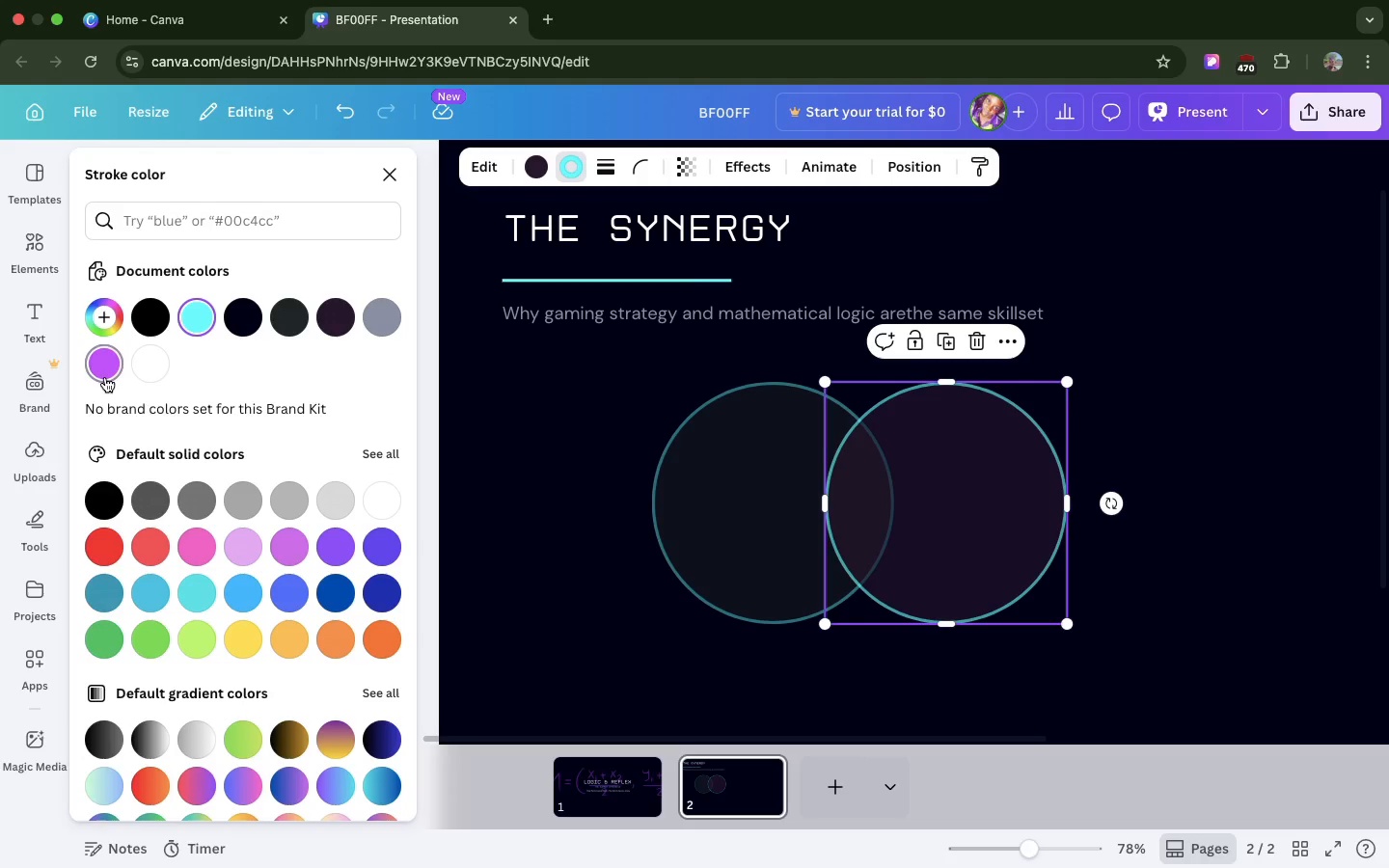 
left_click([105, 377])
 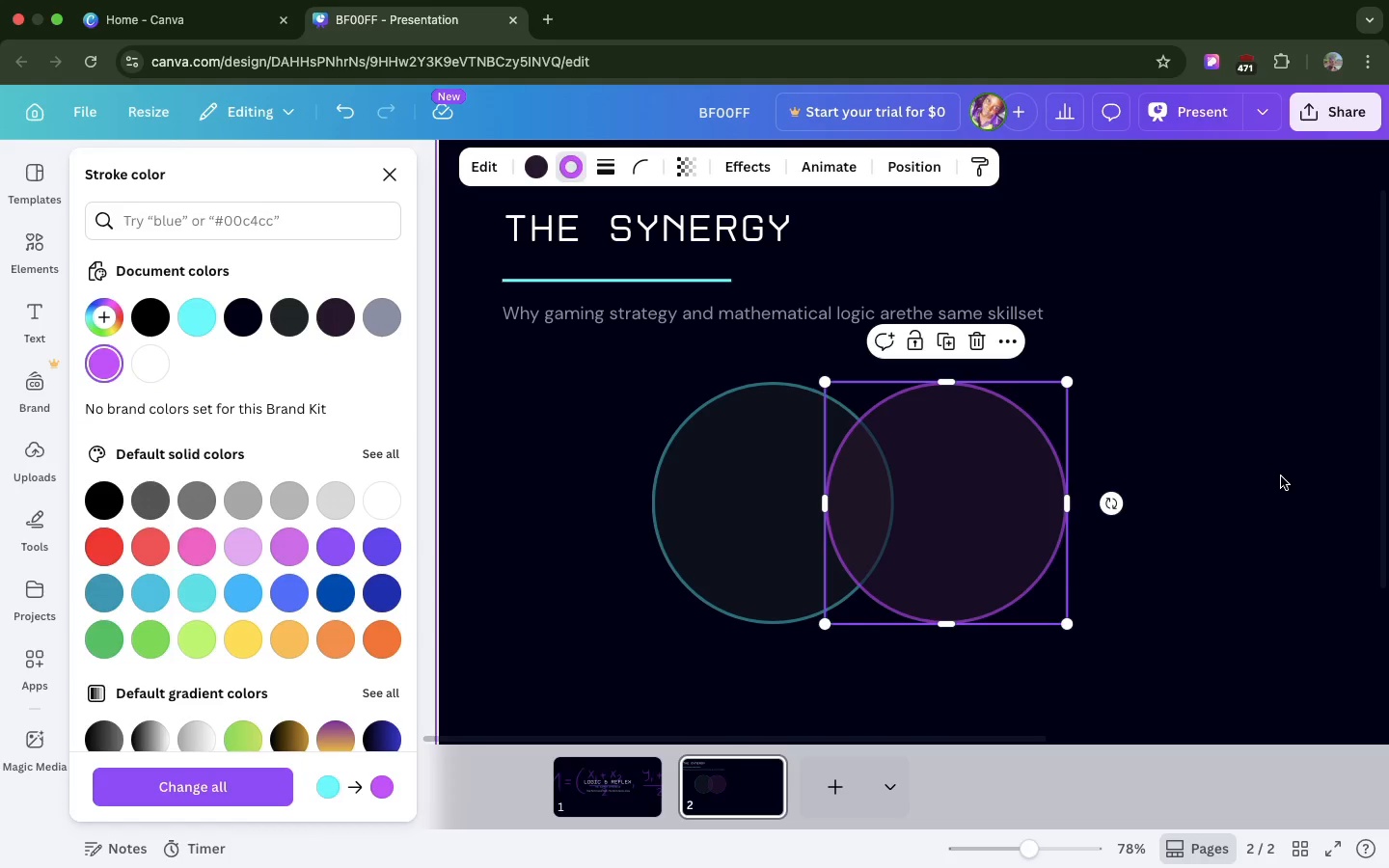 
left_click([1281, 476])
 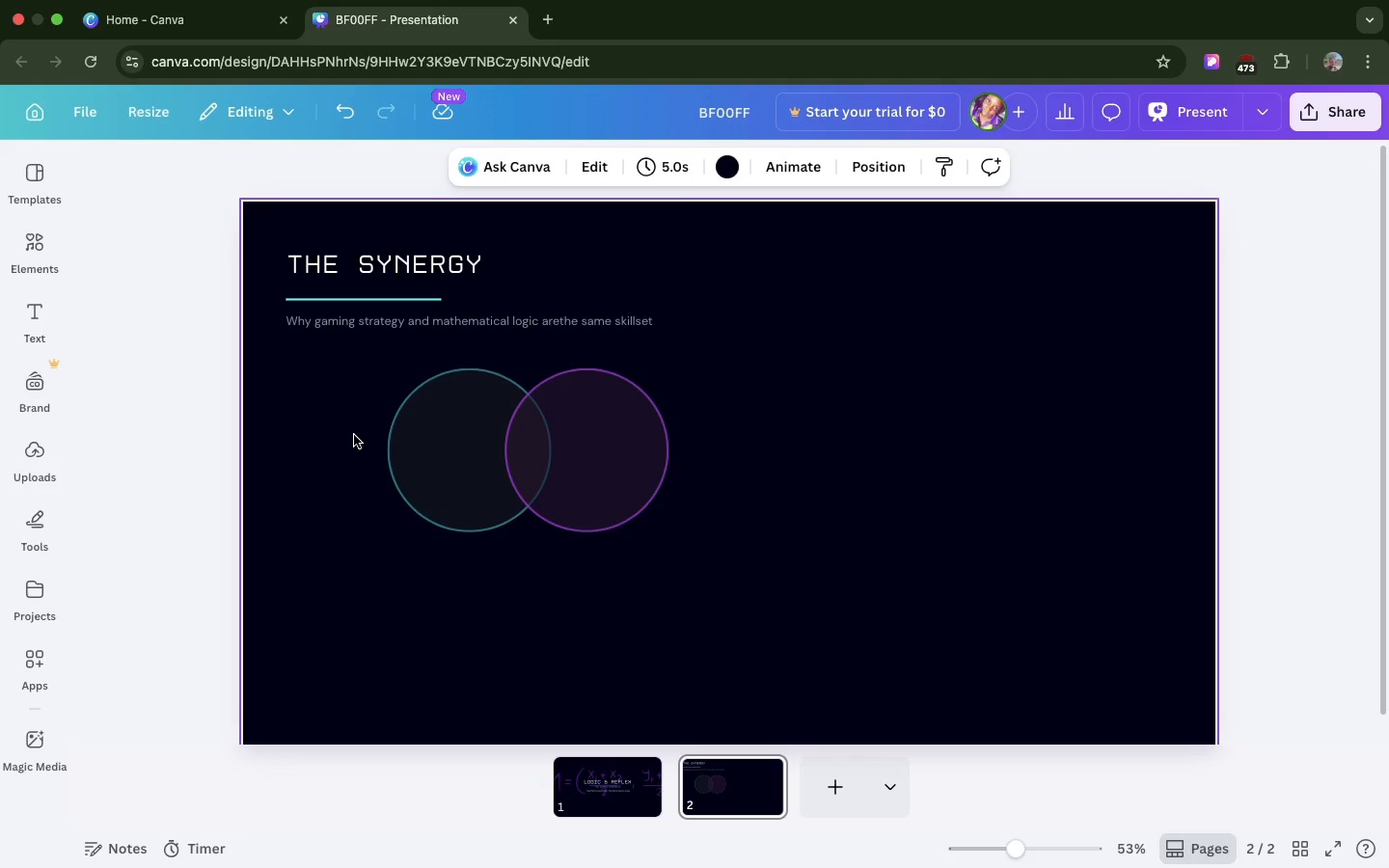 
left_click_drag(start_coordinate=[355, 393], to_coordinate=[713, 573])
 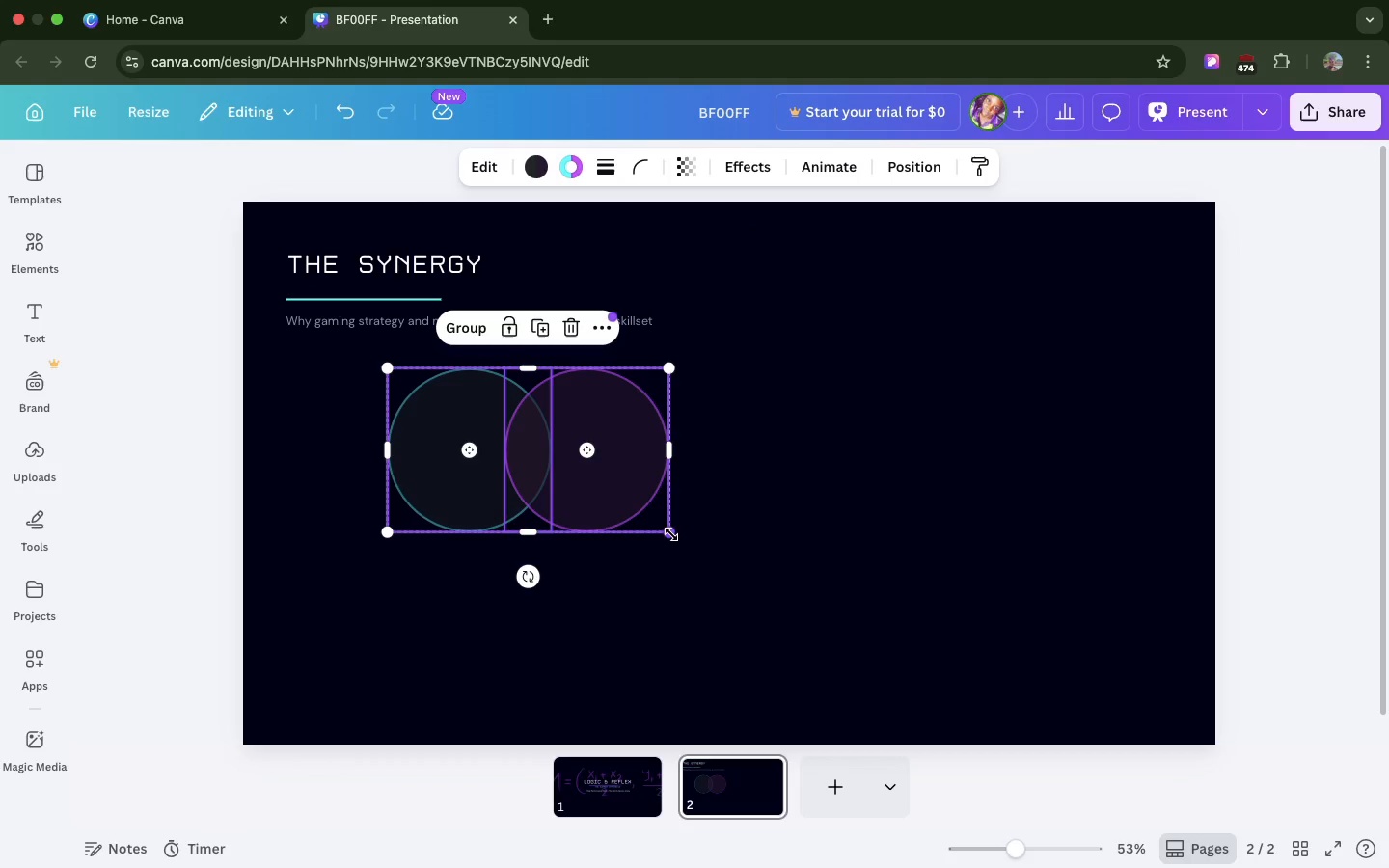 
left_click_drag(start_coordinate=[671, 534], to_coordinate=[881, 532])
 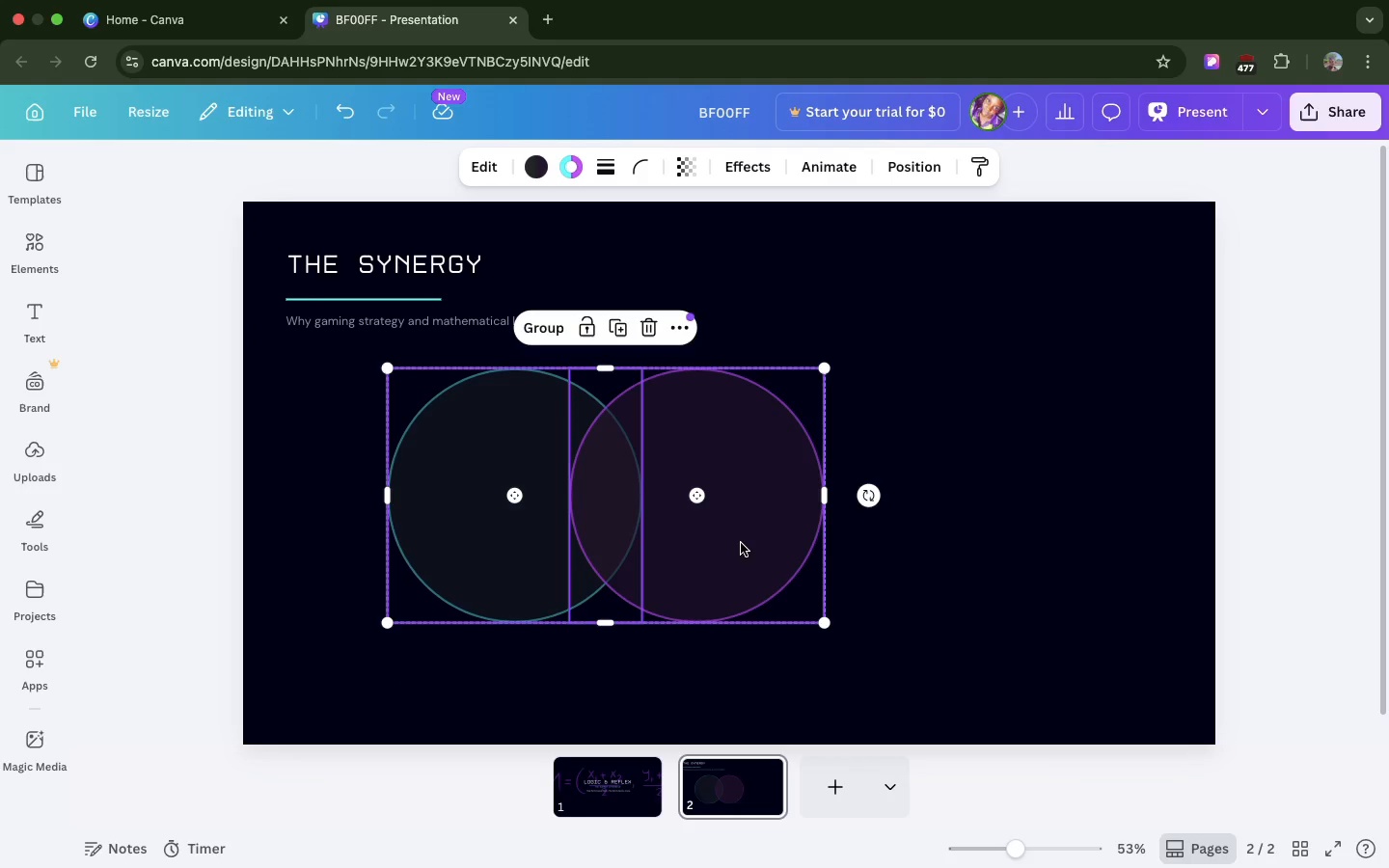 
left_click_drag(start_coordinate=[741, 543], to_coordinate=[845, 560])
 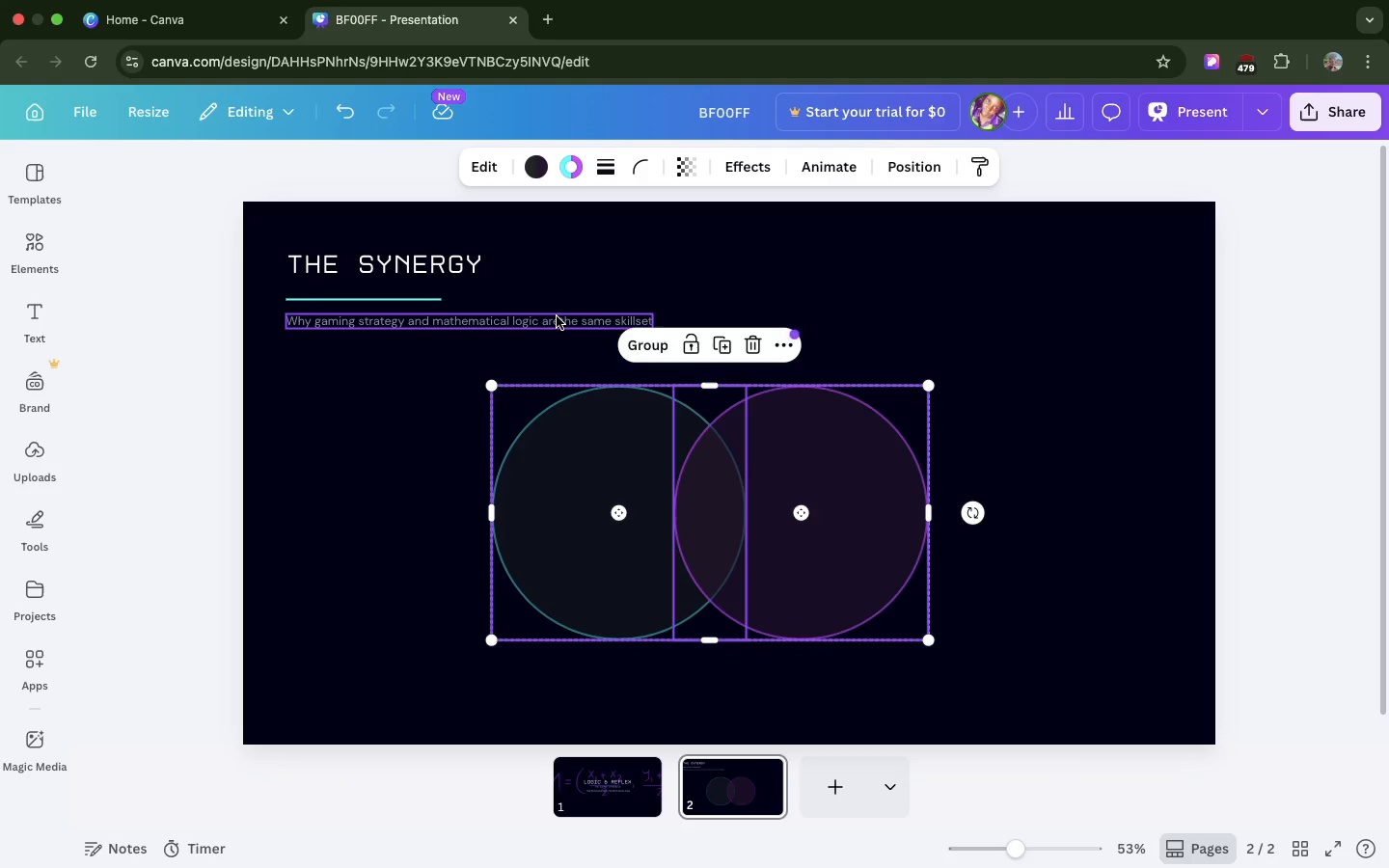 
left_click([557, 316])
 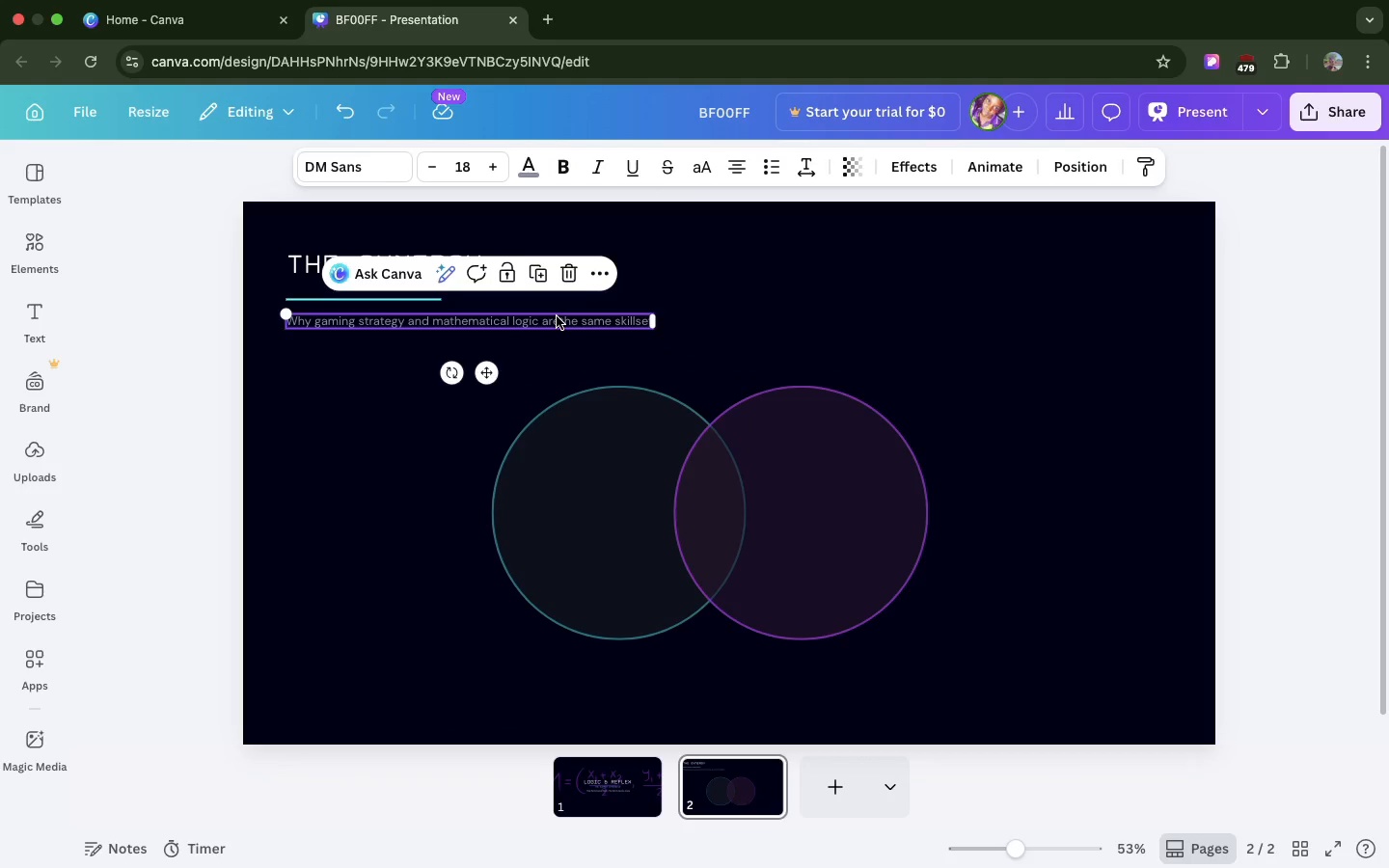 
key(Meta+D)
 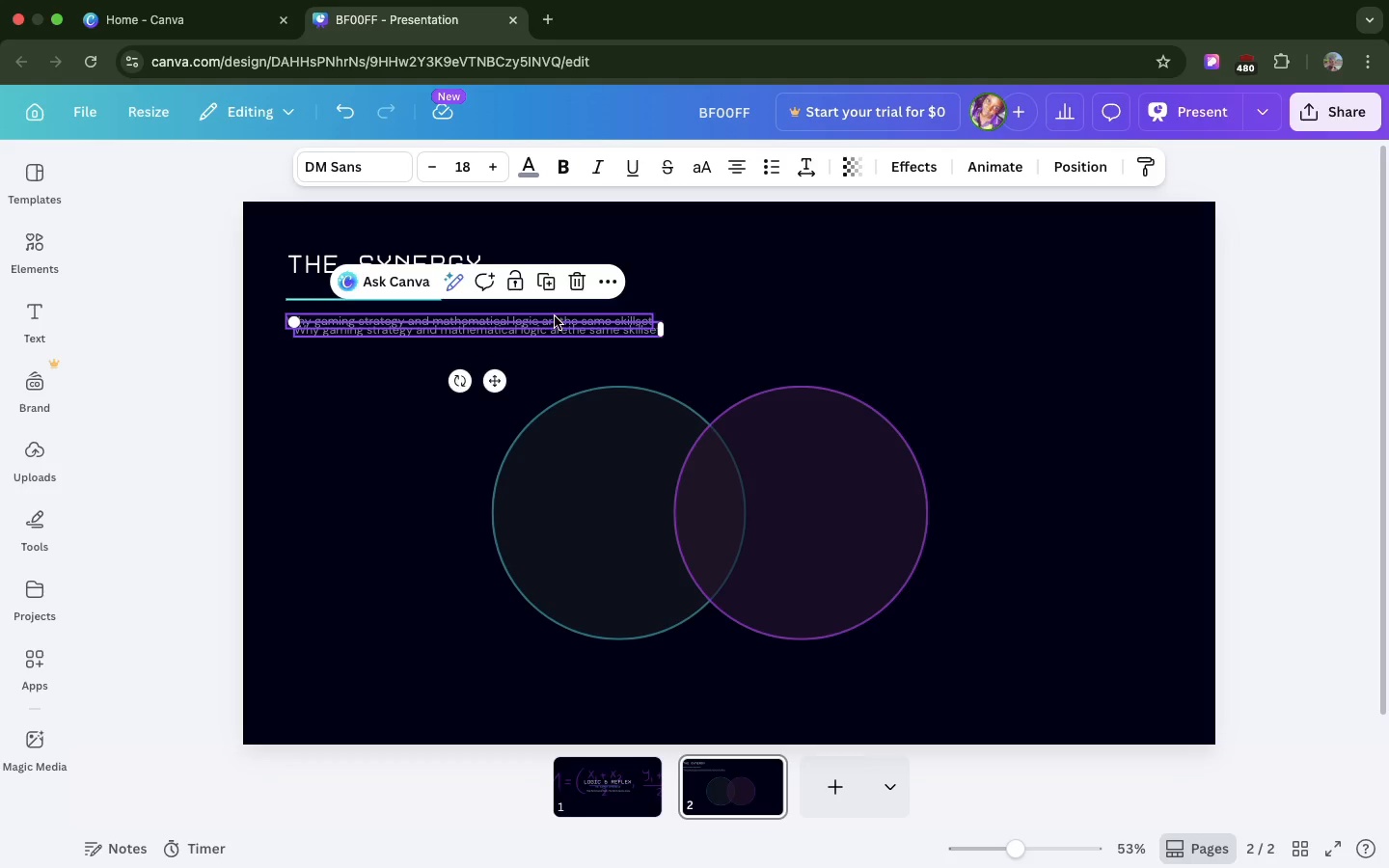 
left_click_drag(start_coordinate=[555, 316], to_coordinate=[501, 523])
 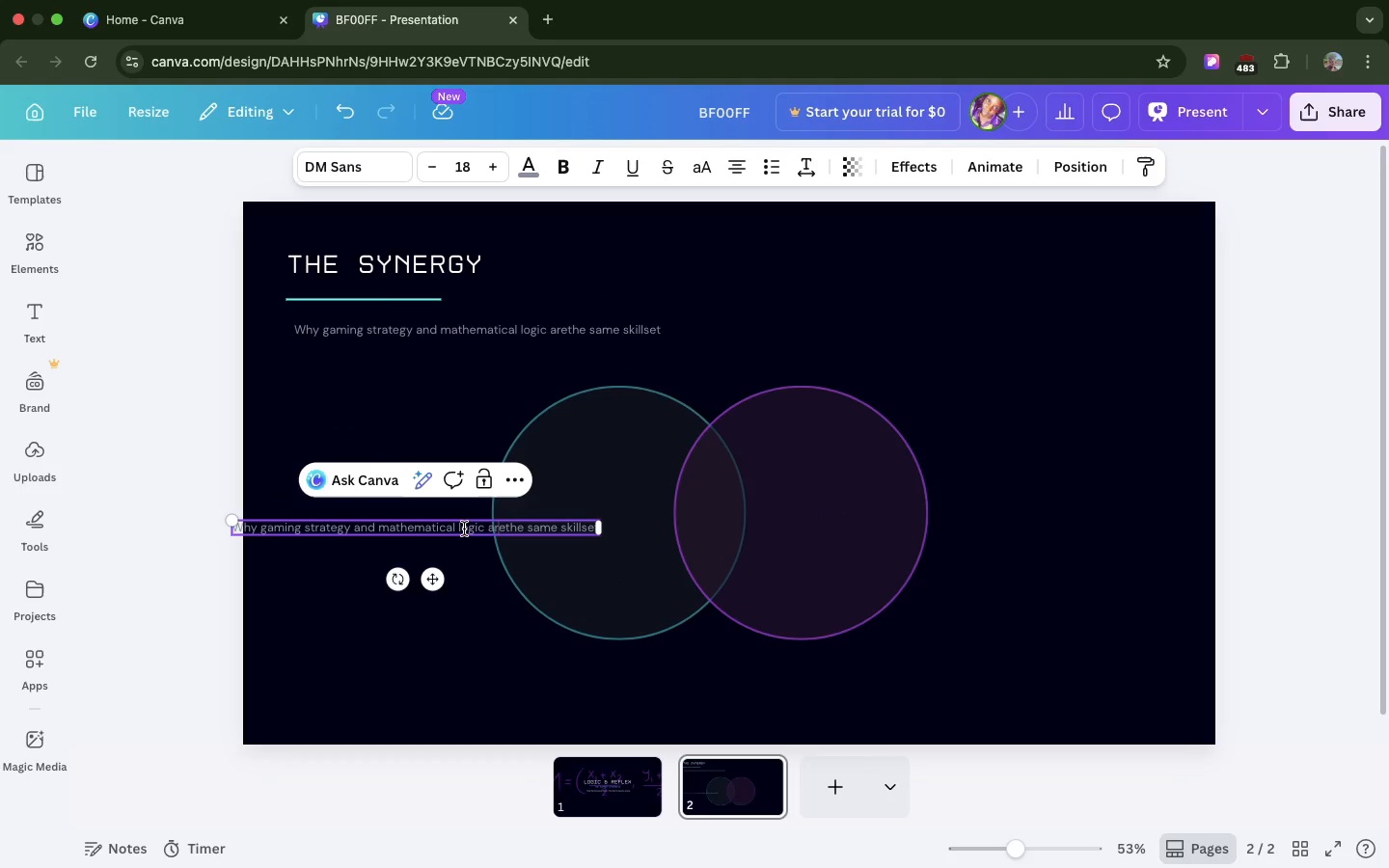 
left_click([464, 529])
 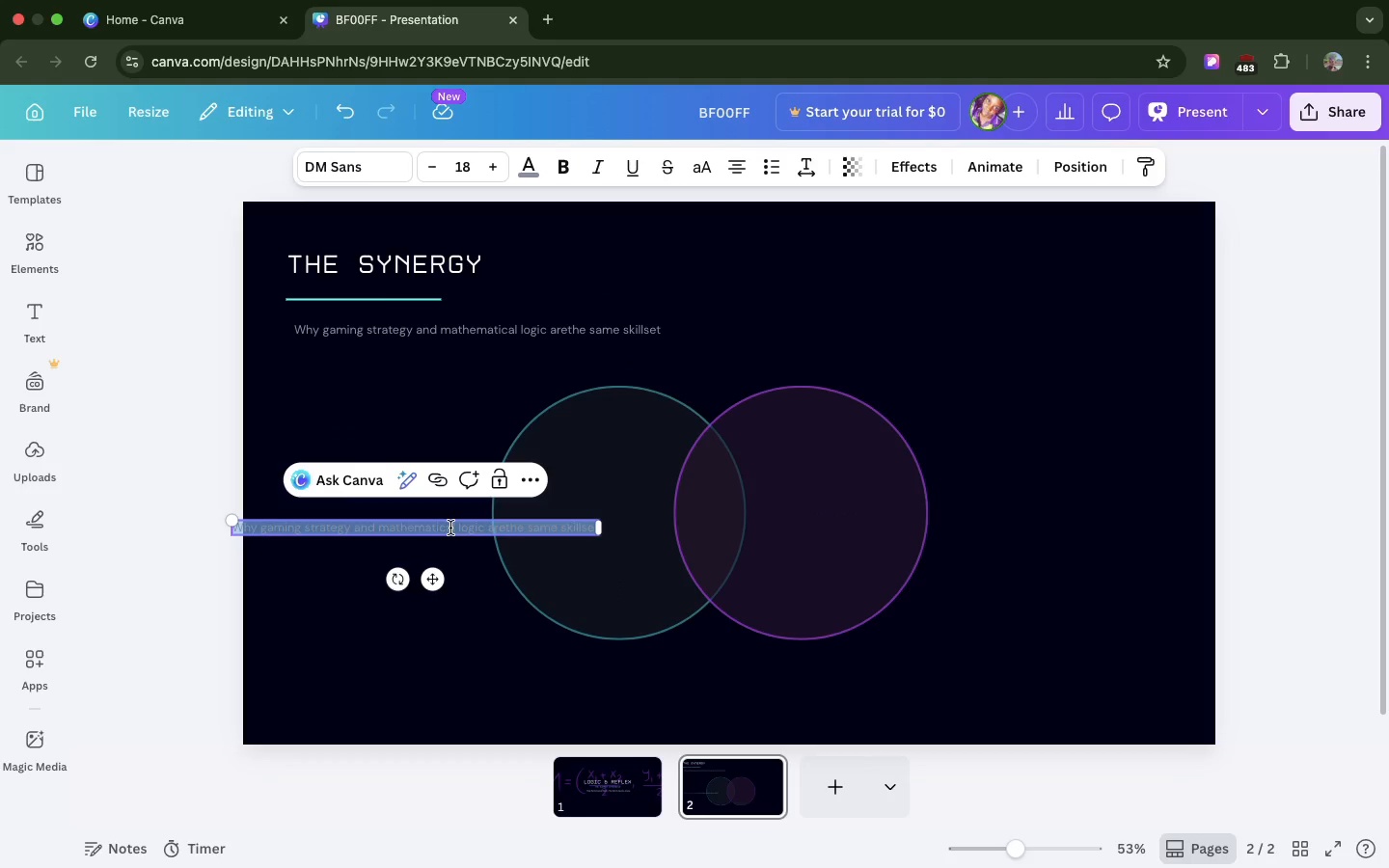 
double_click([450, 528])
 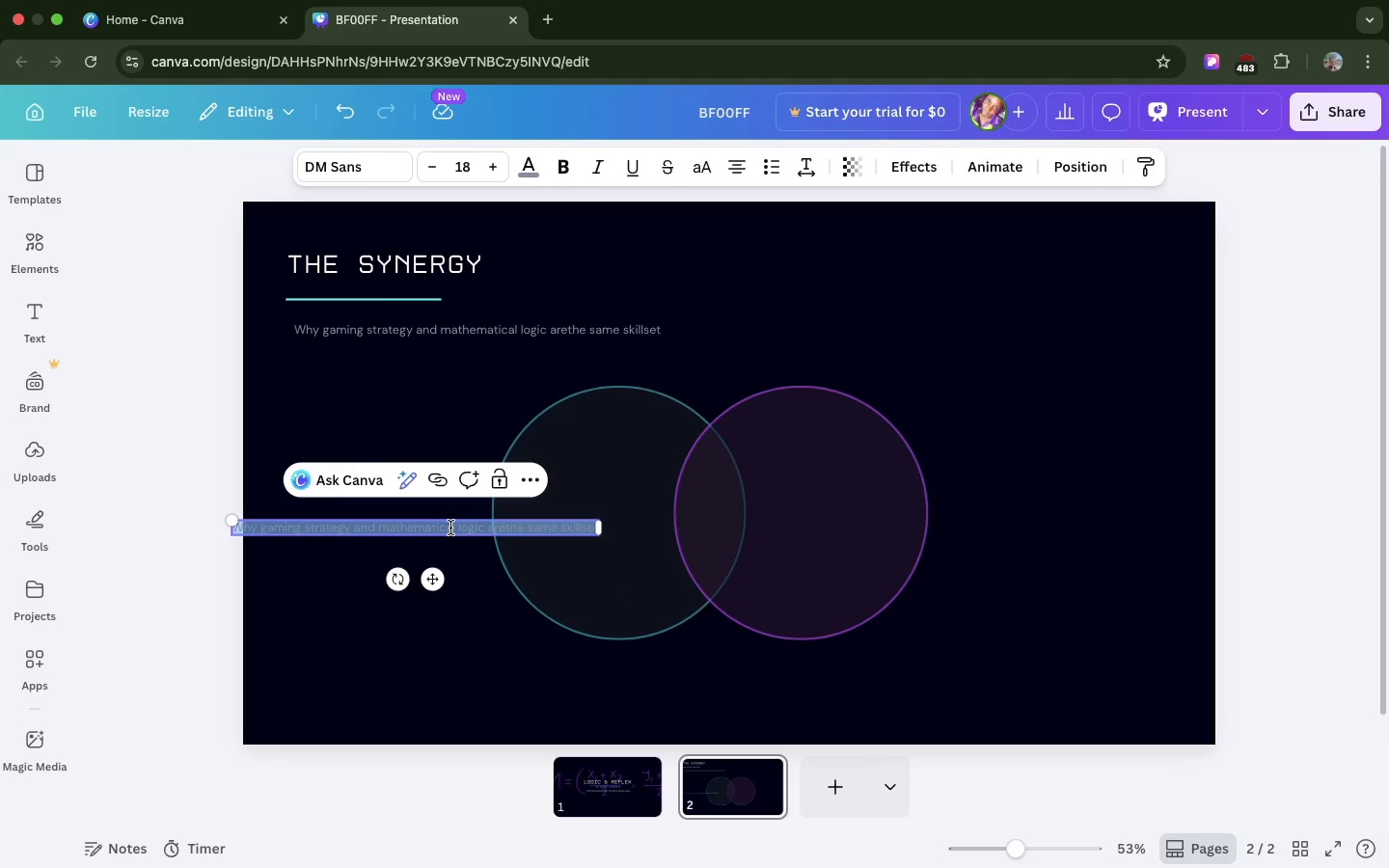 
triple_click([450, 528])
 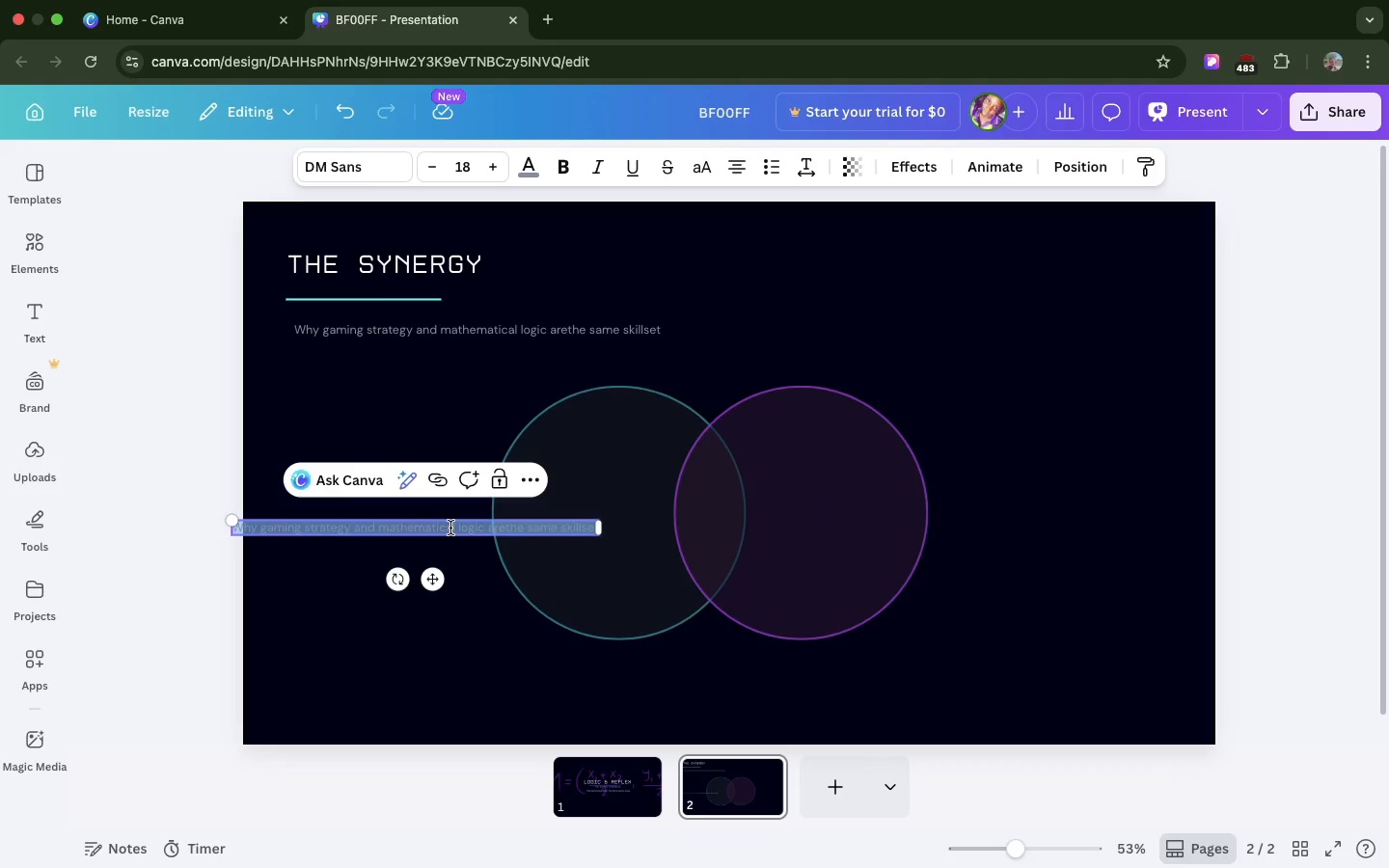 
triple_click([450, 528])
 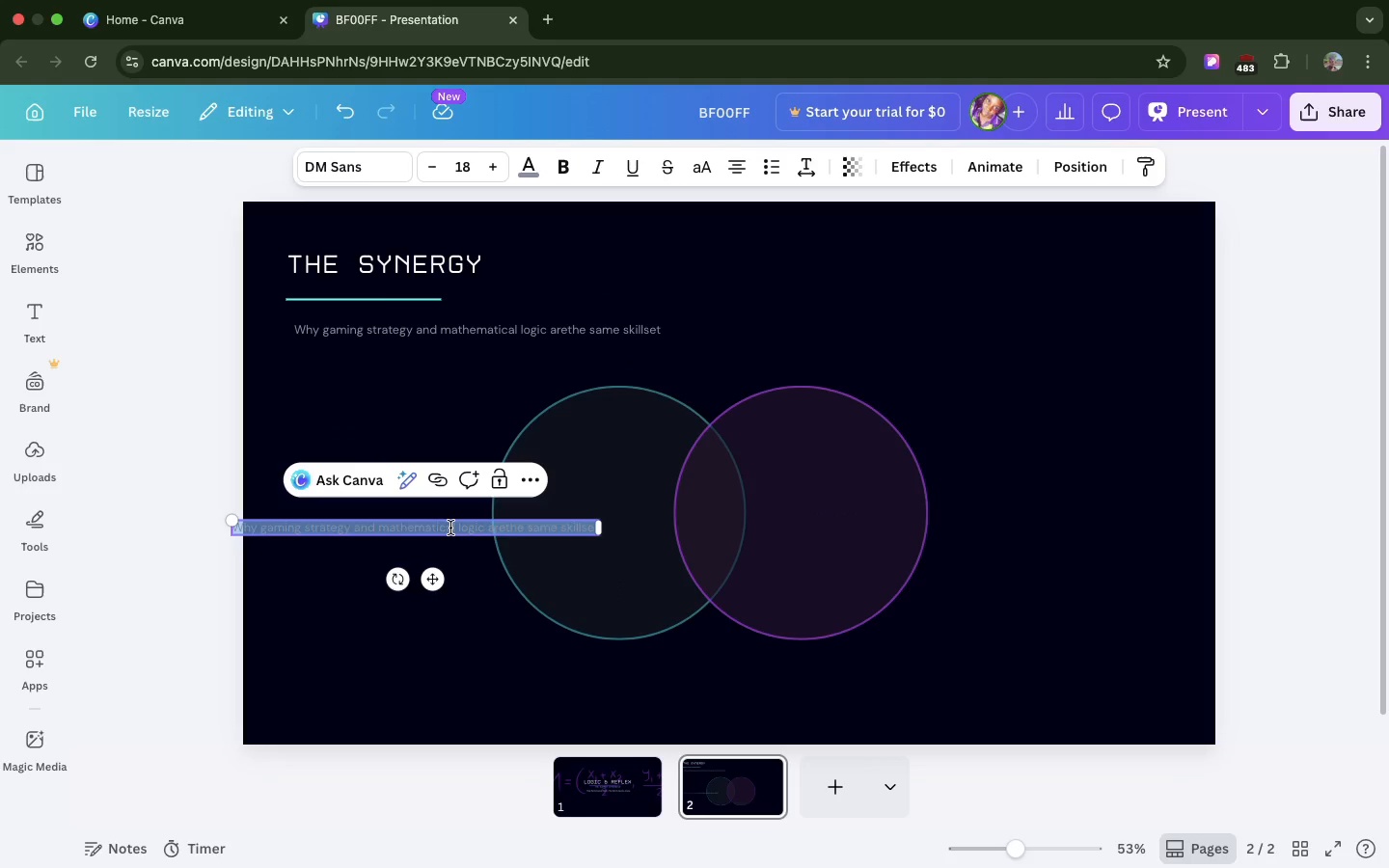 
key(CapsLock)
 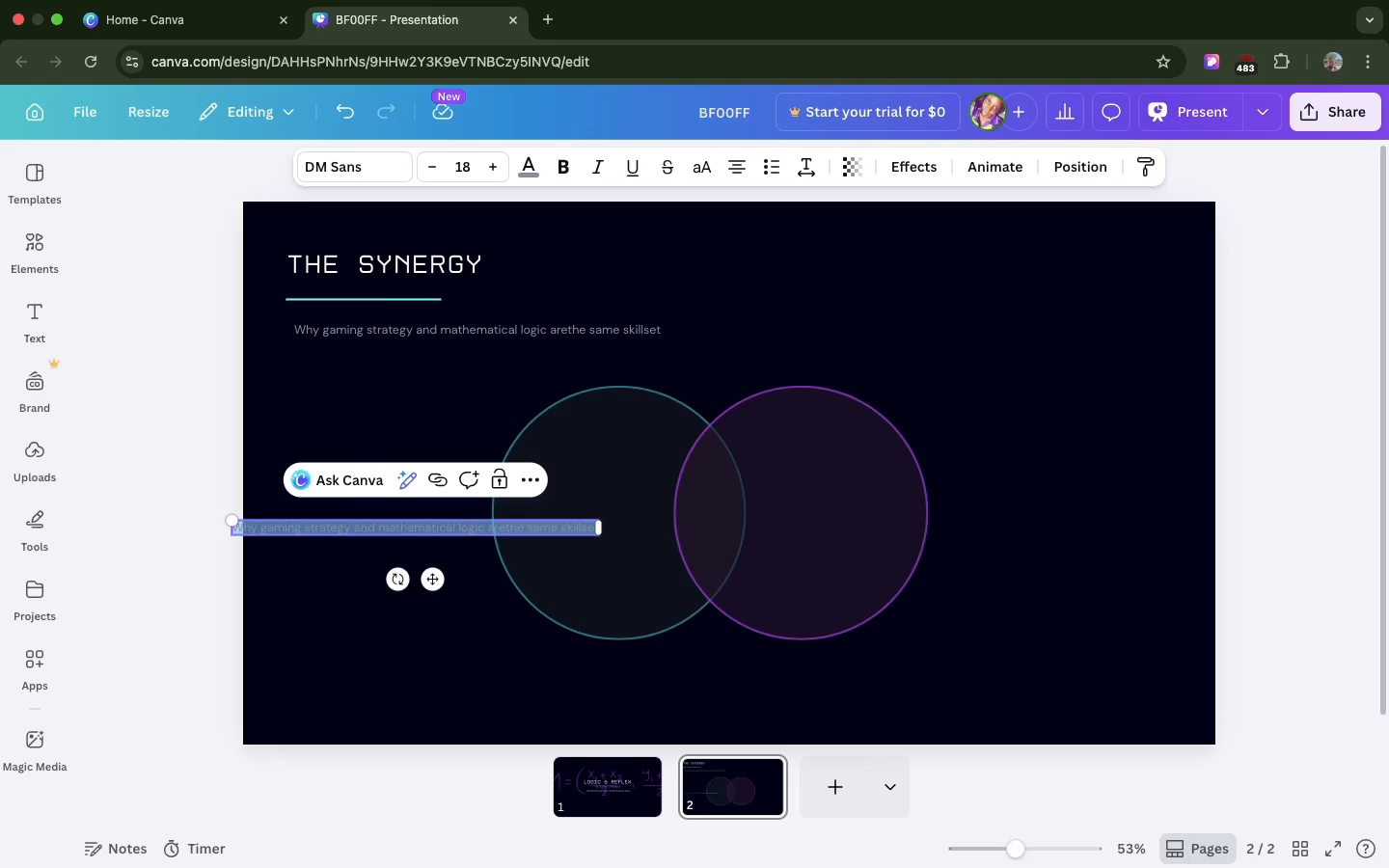 
key(P)
 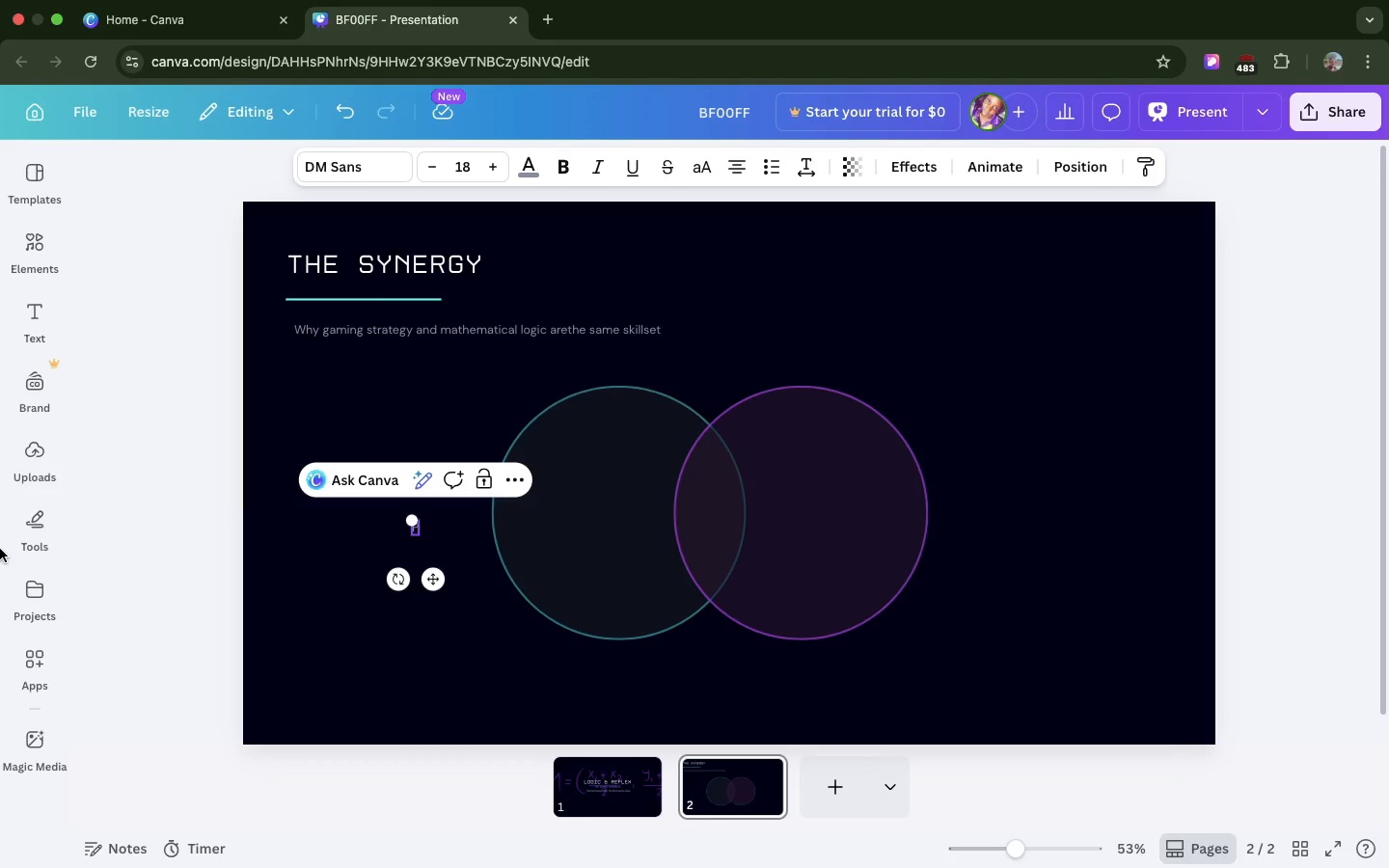 
type(robability Assessment)
 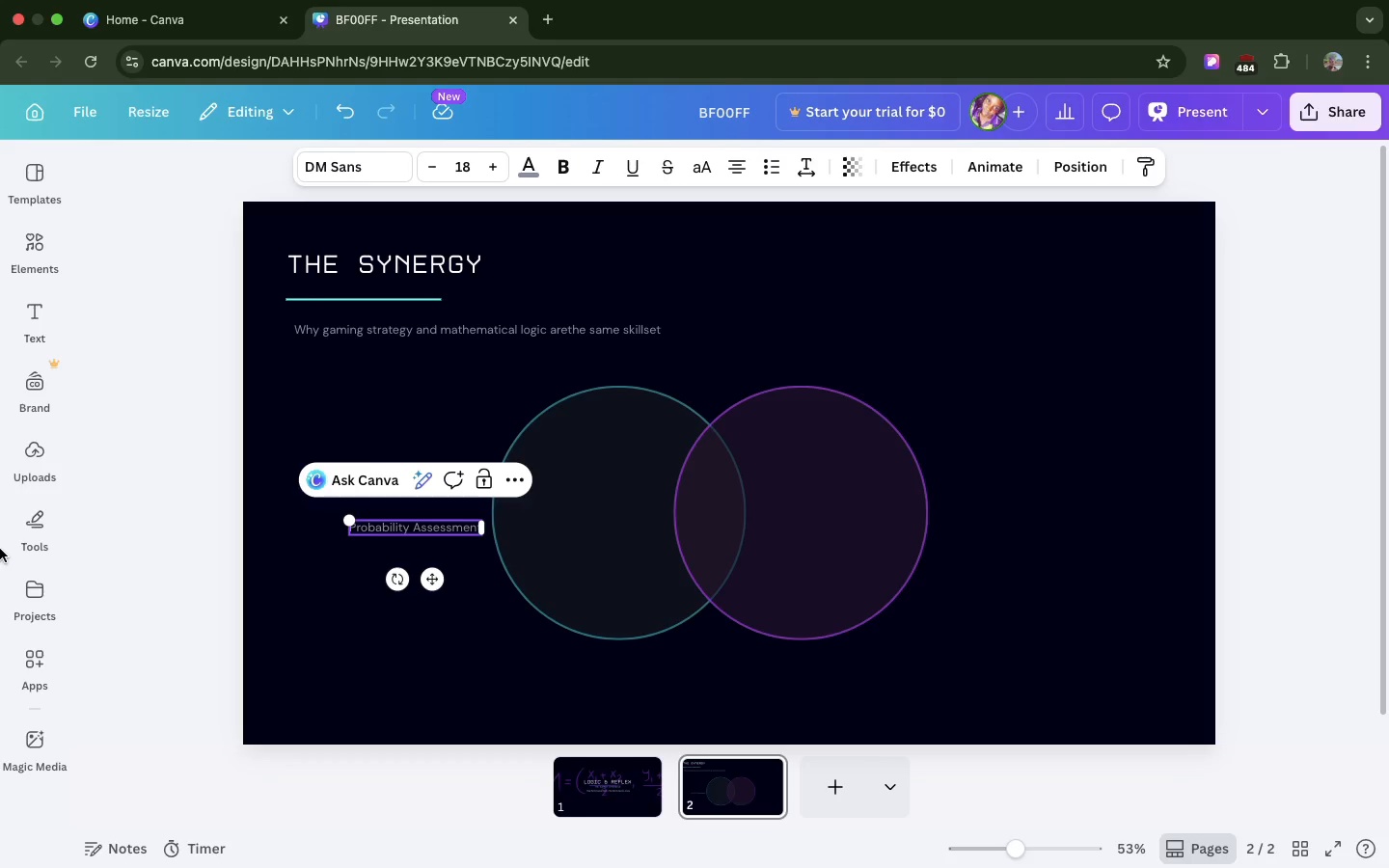 
left_click([0, 549])
 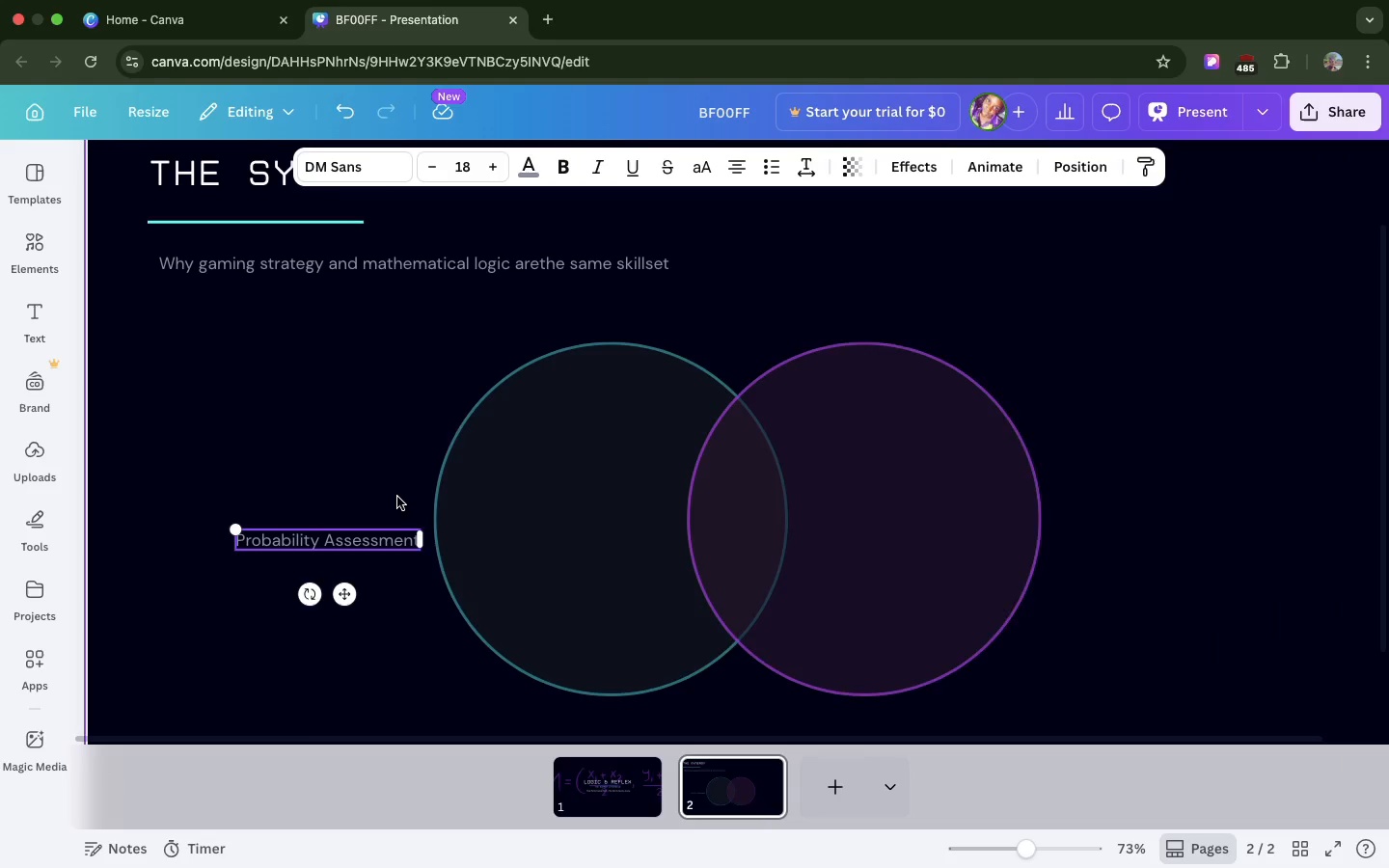 
wait(9.52)
 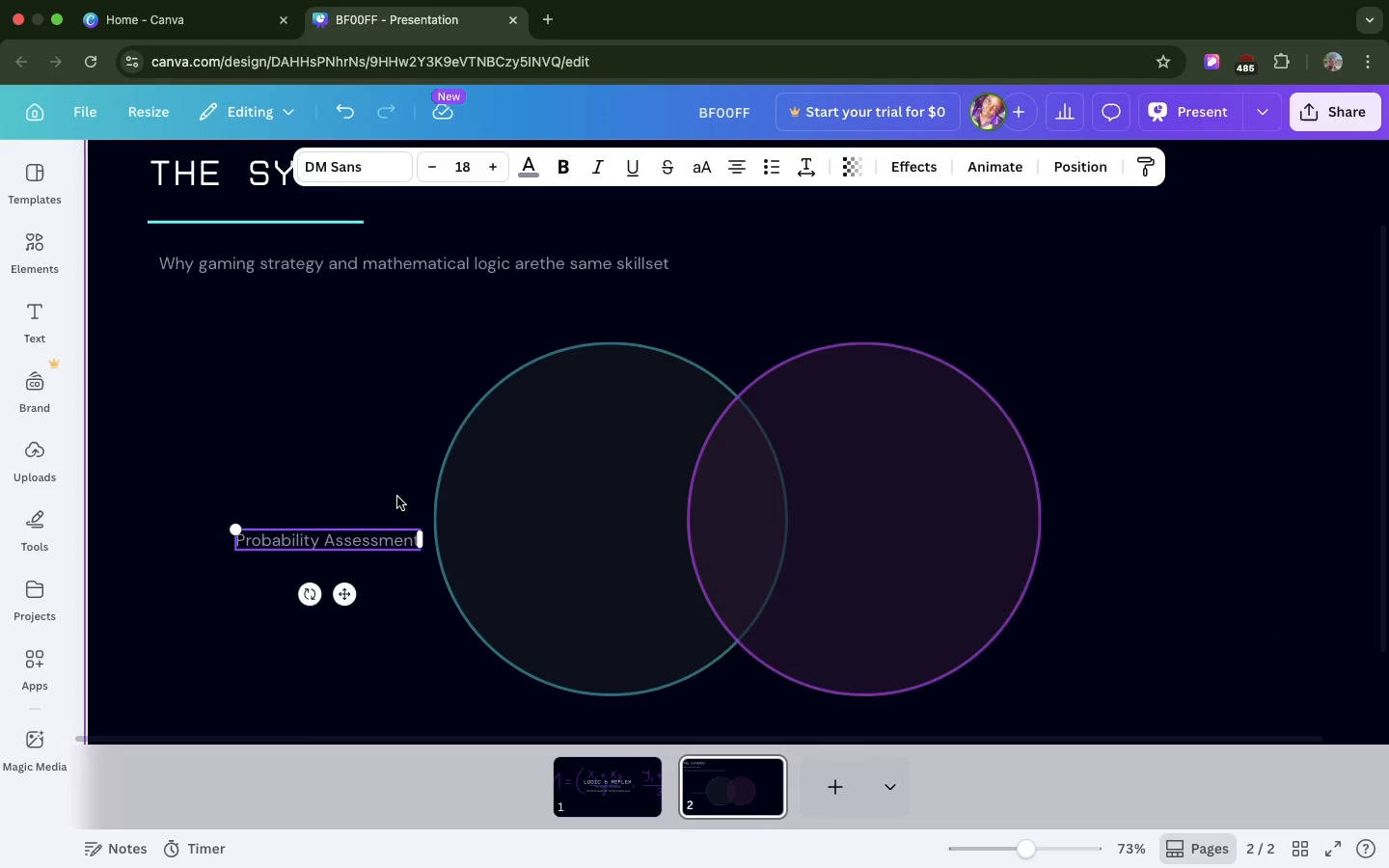 
left_click([300, 529])
 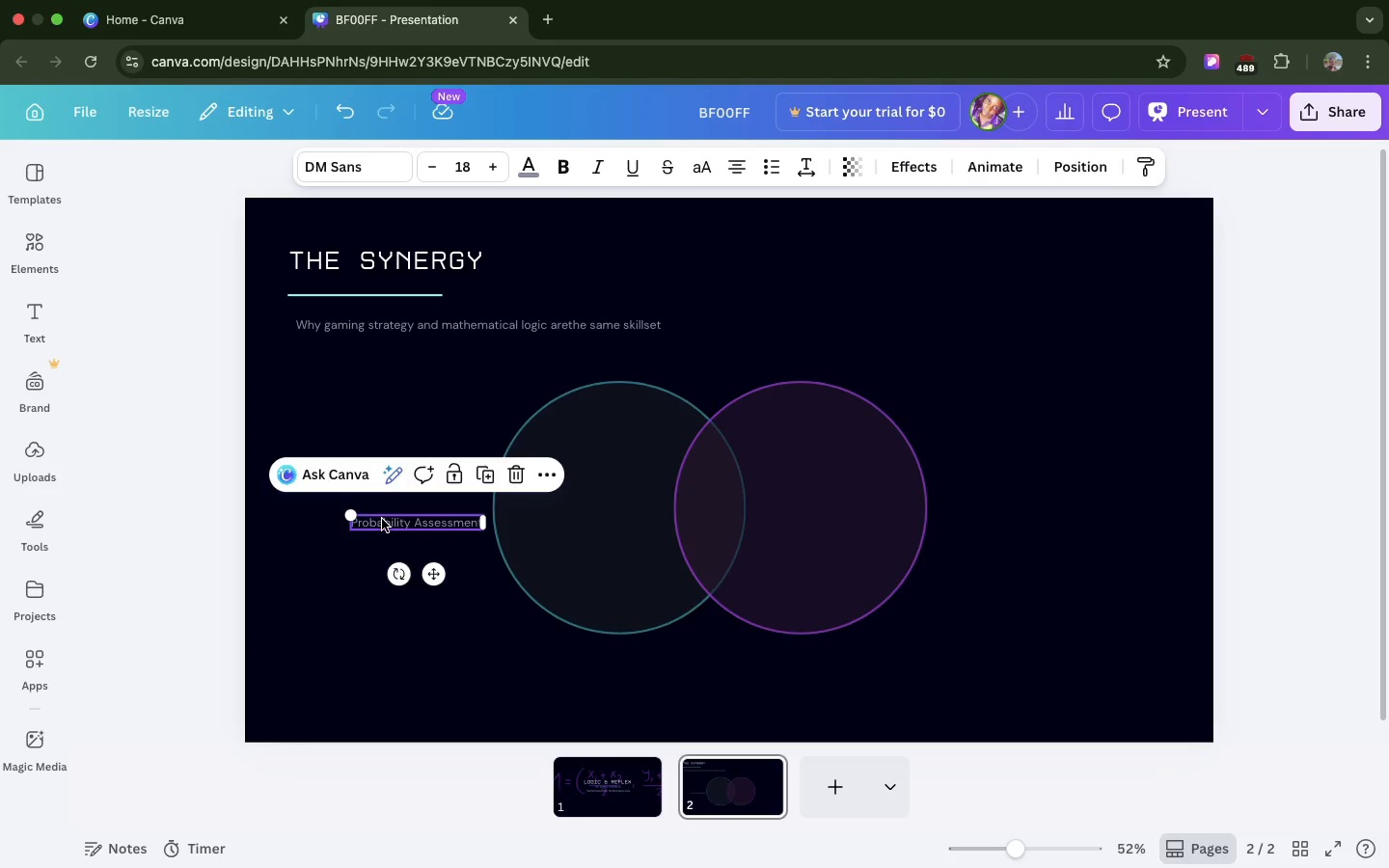 
left_click([382, 519])
 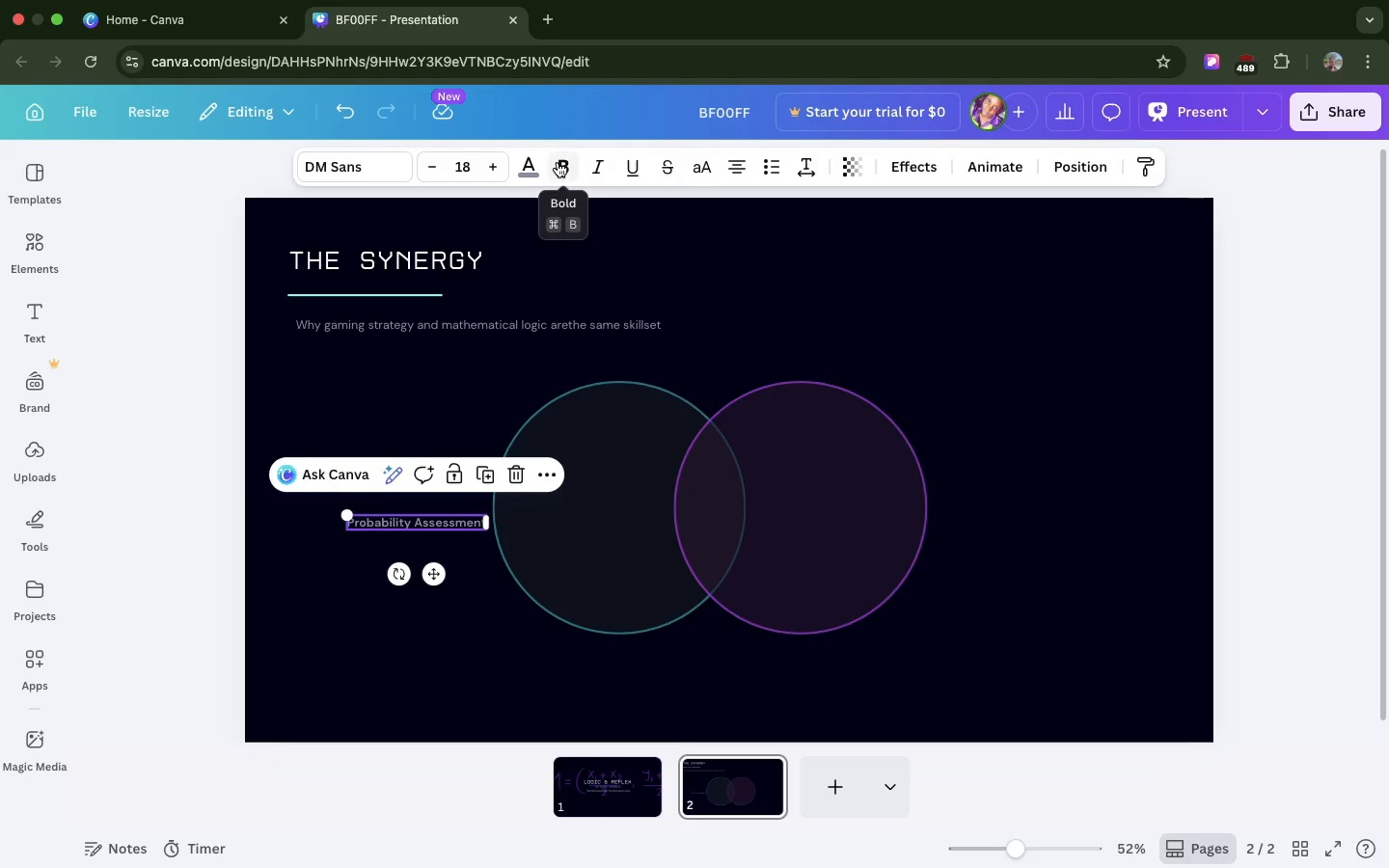 
left_click([558, 162])
 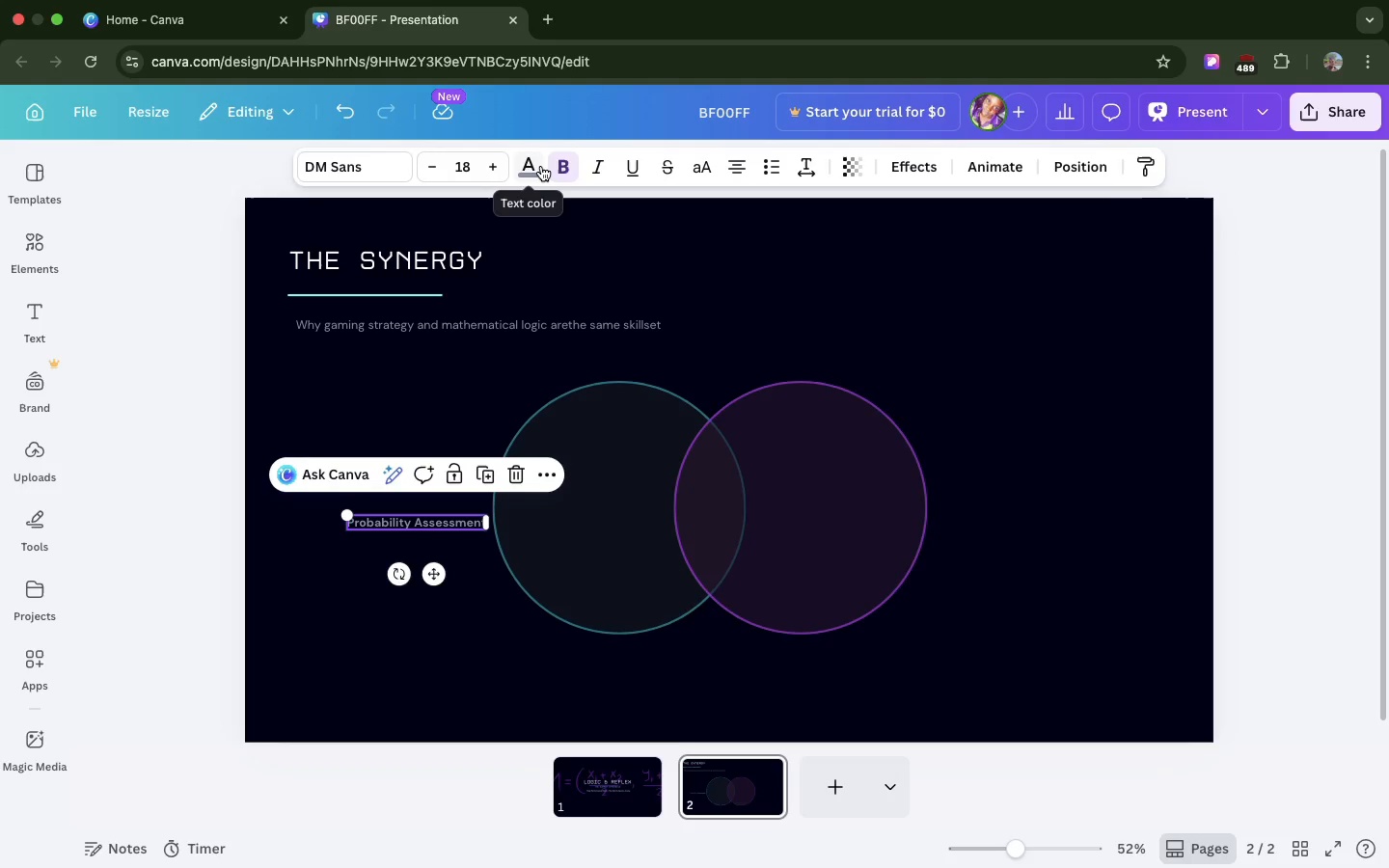 
left_click([541, 166])
 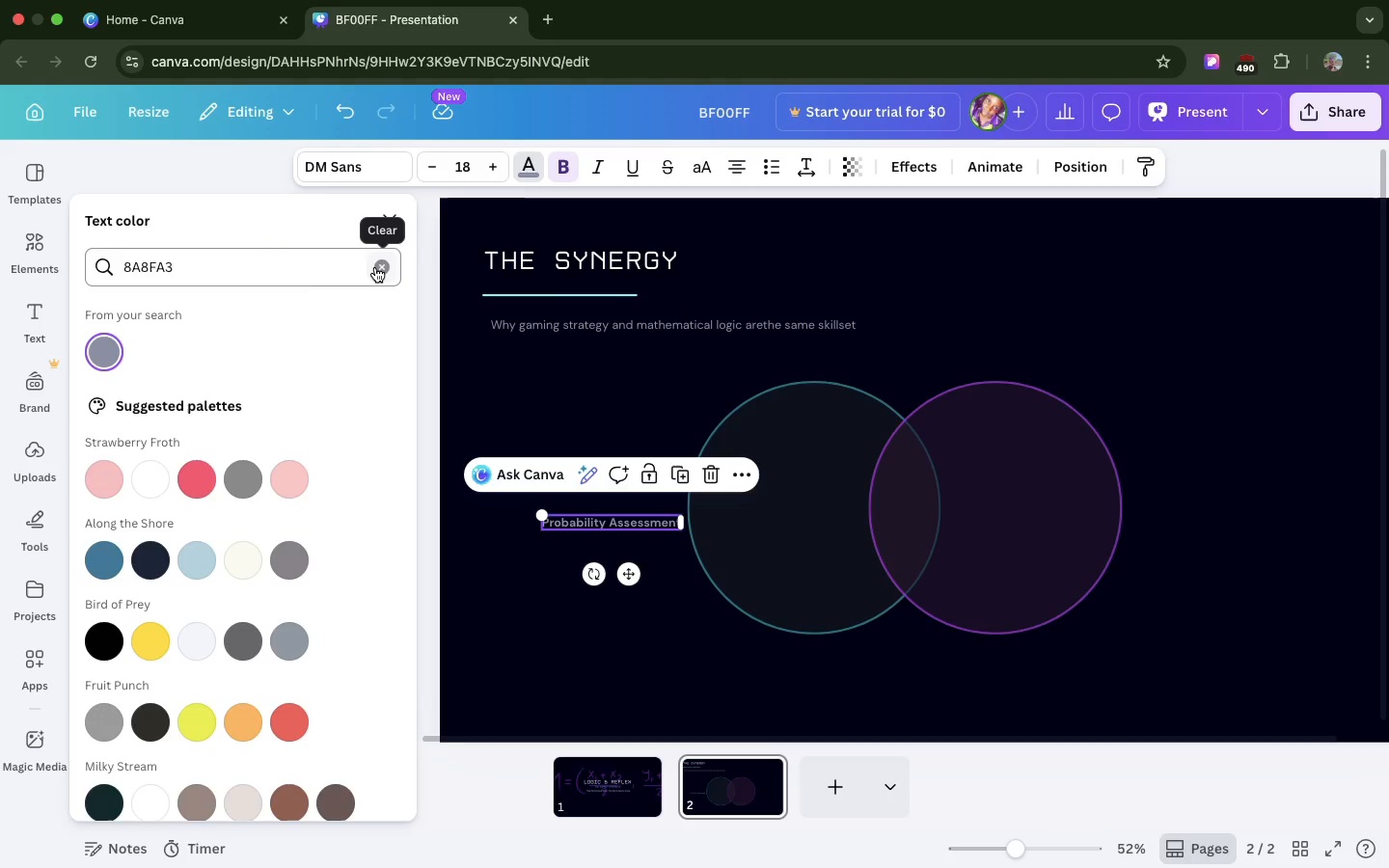 
left_click([375, 267])
 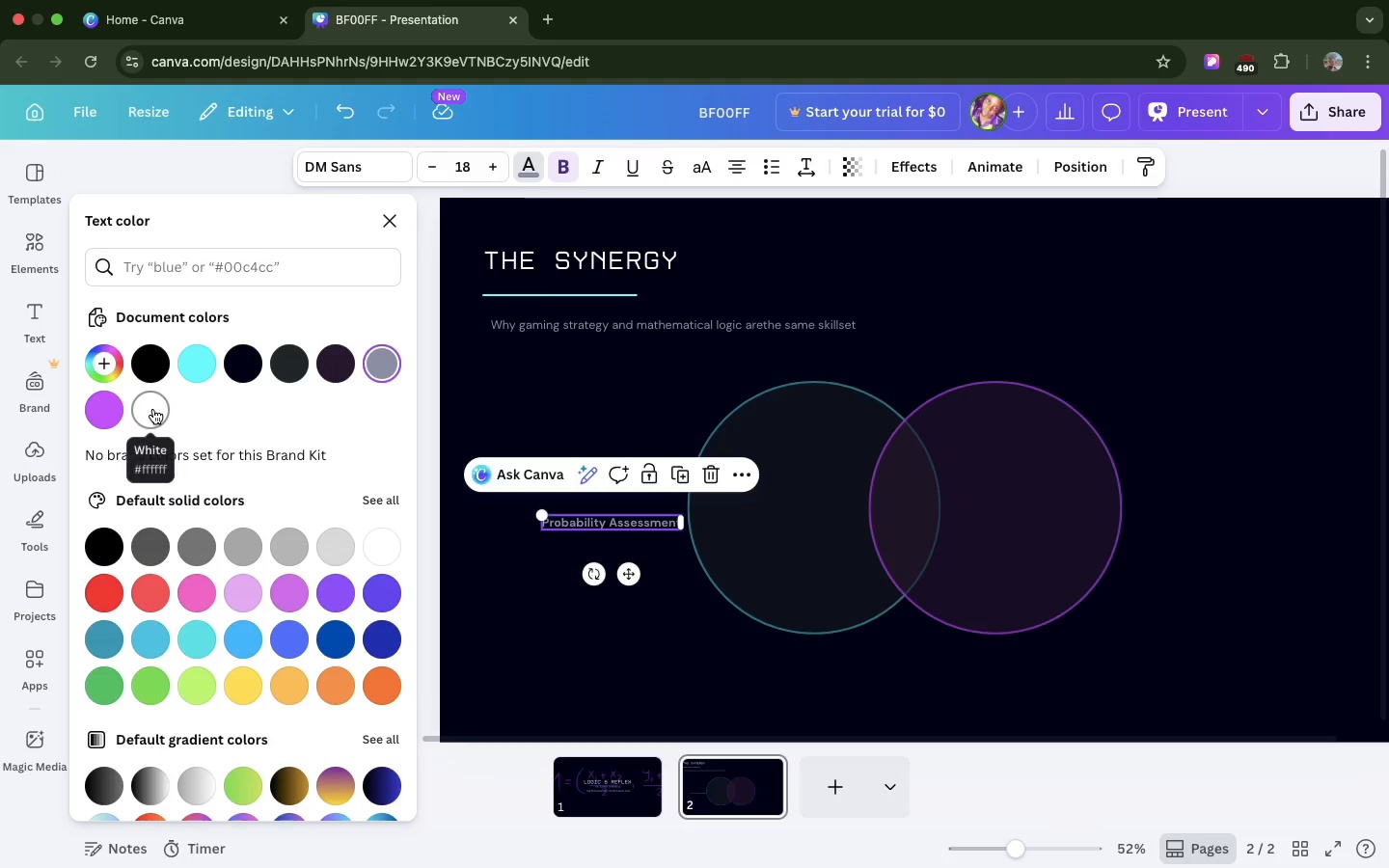 
left_click([153, 409])
 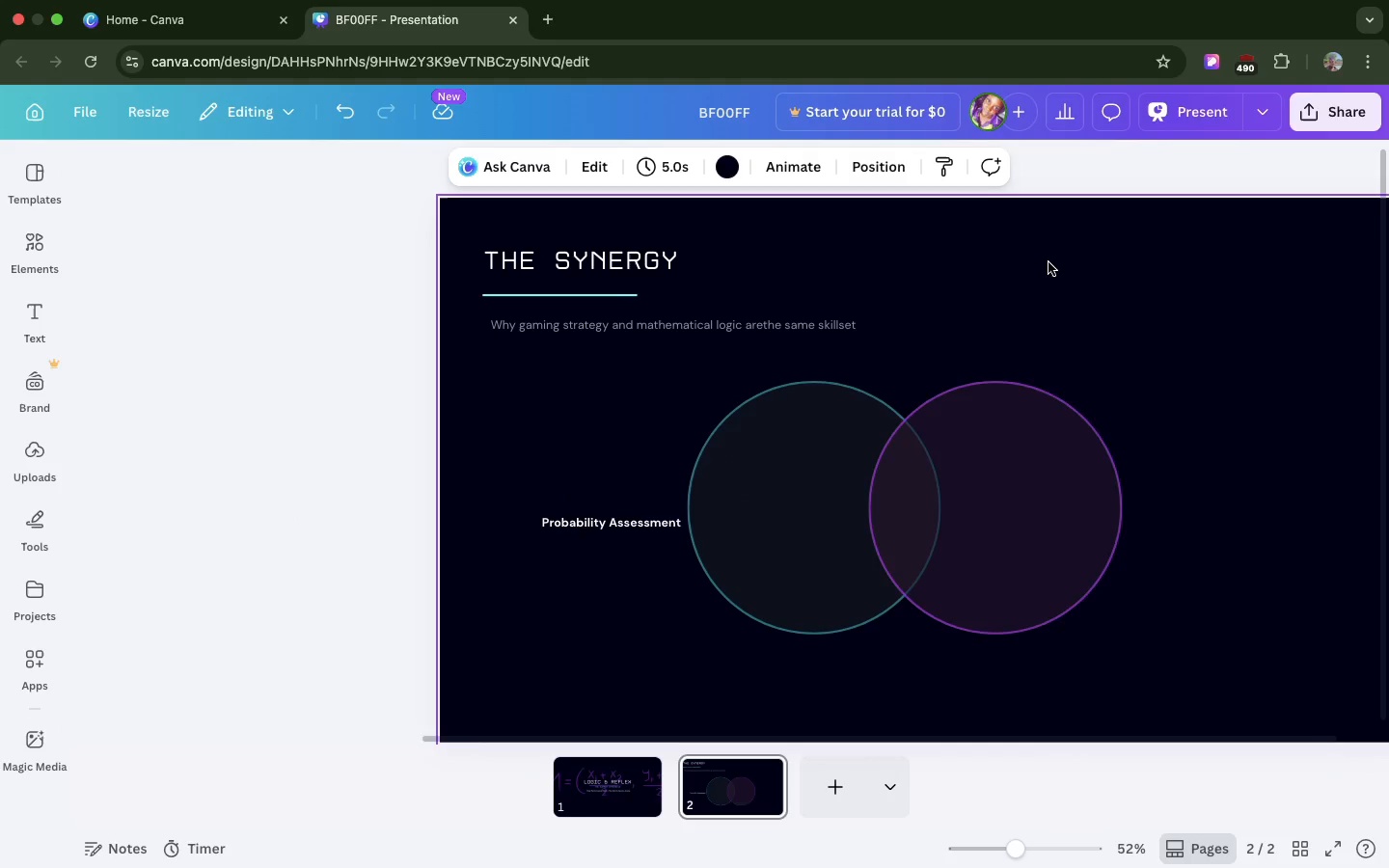 
left_click([1049, 262])